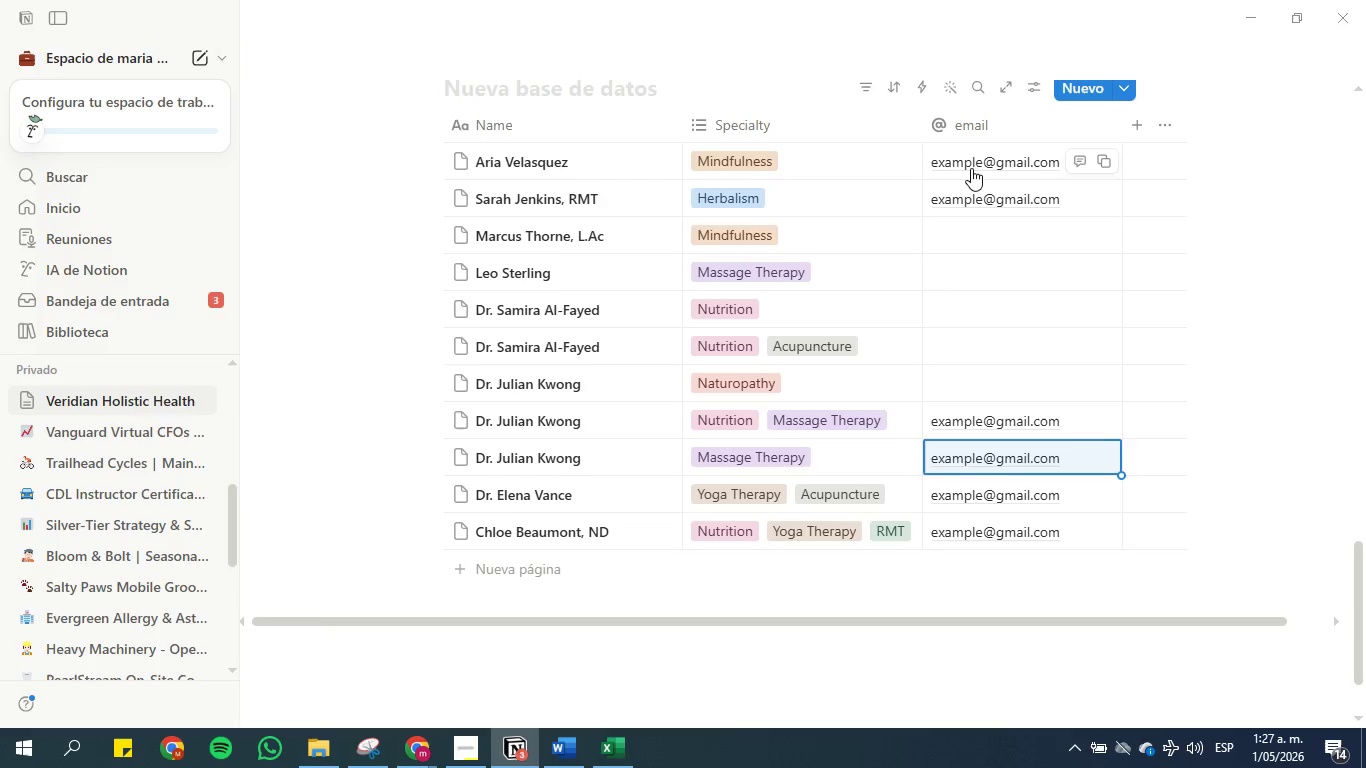 
key(ArrowUp)
 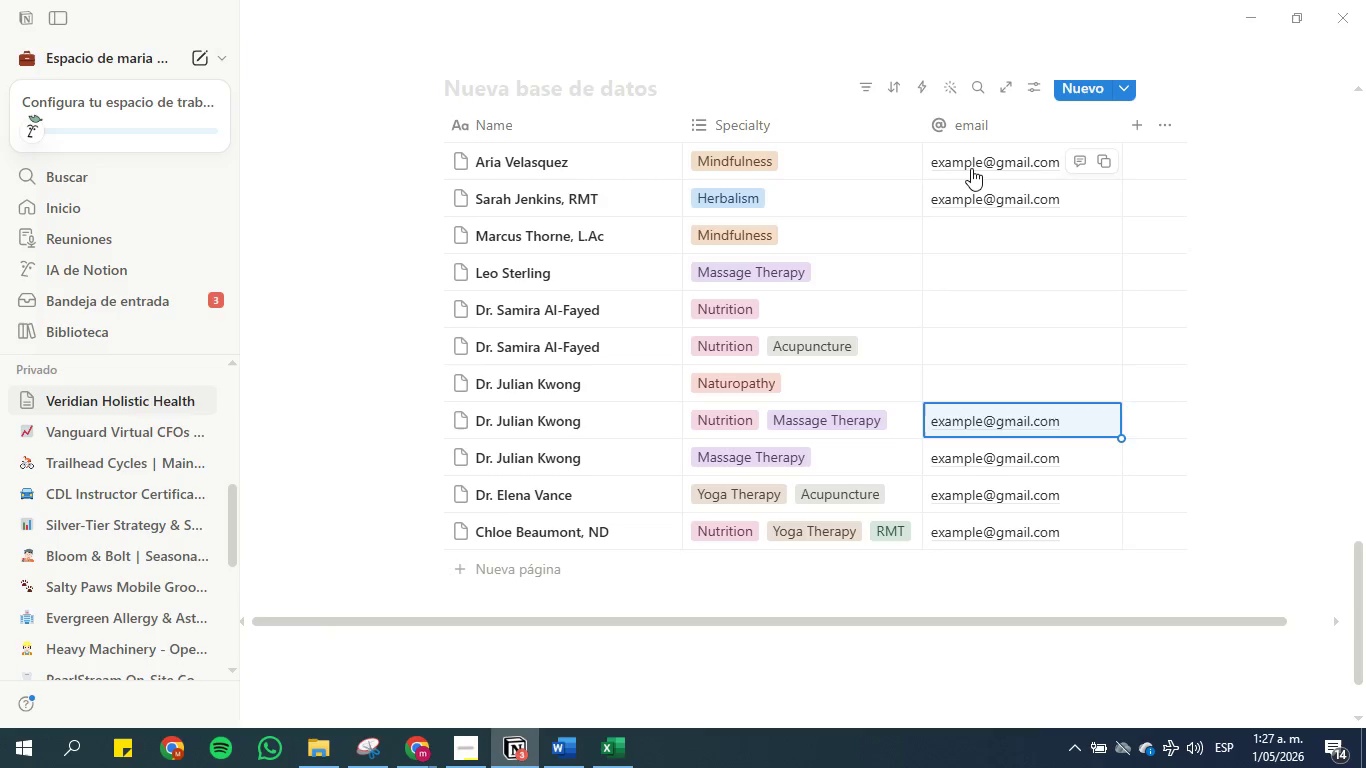 
key(ArrowUp)
 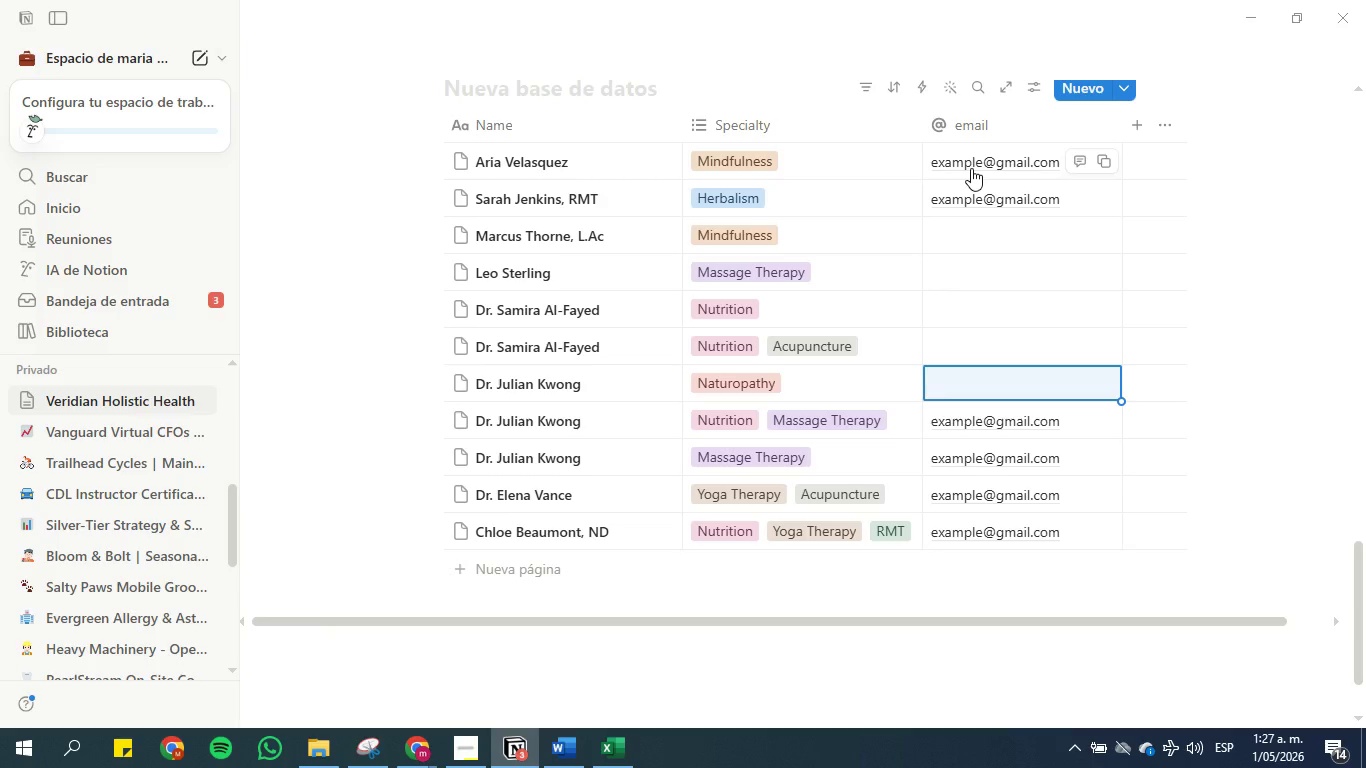 
key(Control+V)
 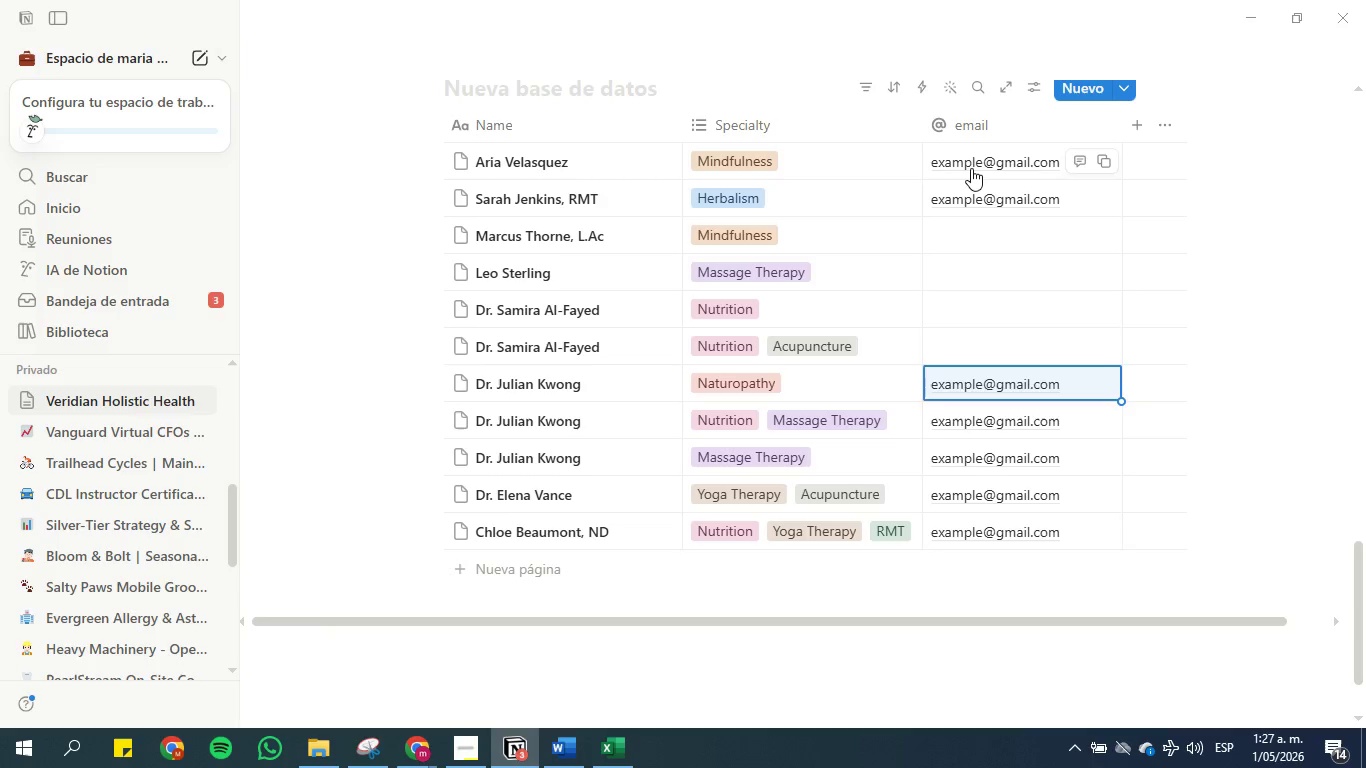 
key(ArrowUp)
 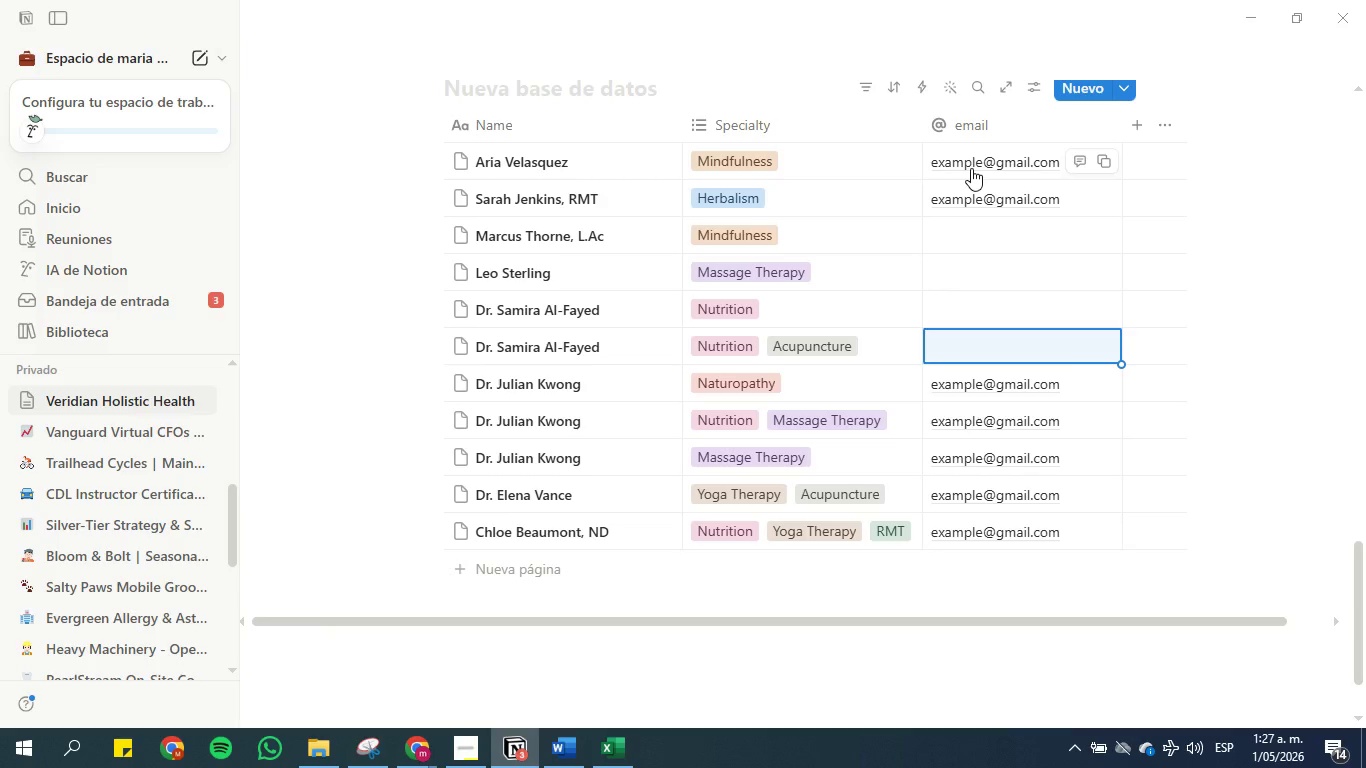 
key(Control+V)
 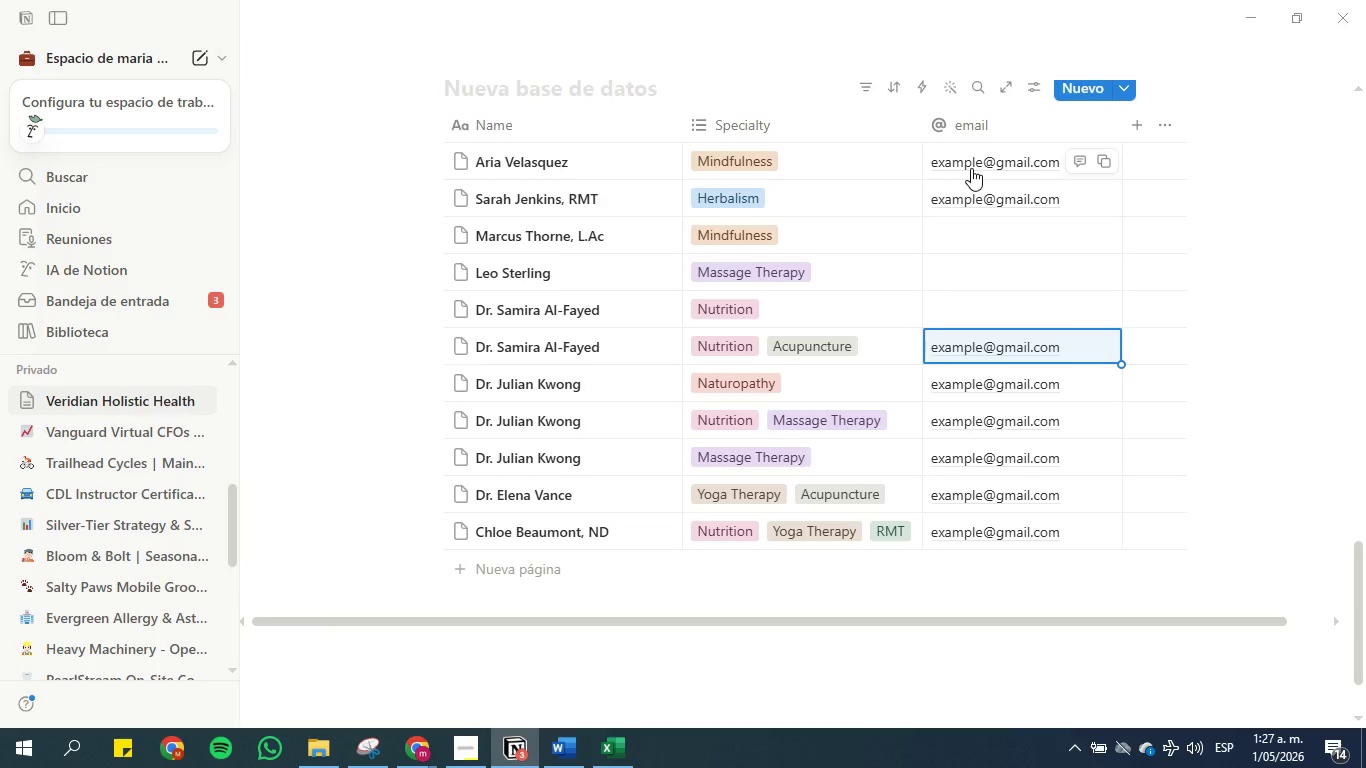 
key(ArrowUp)
 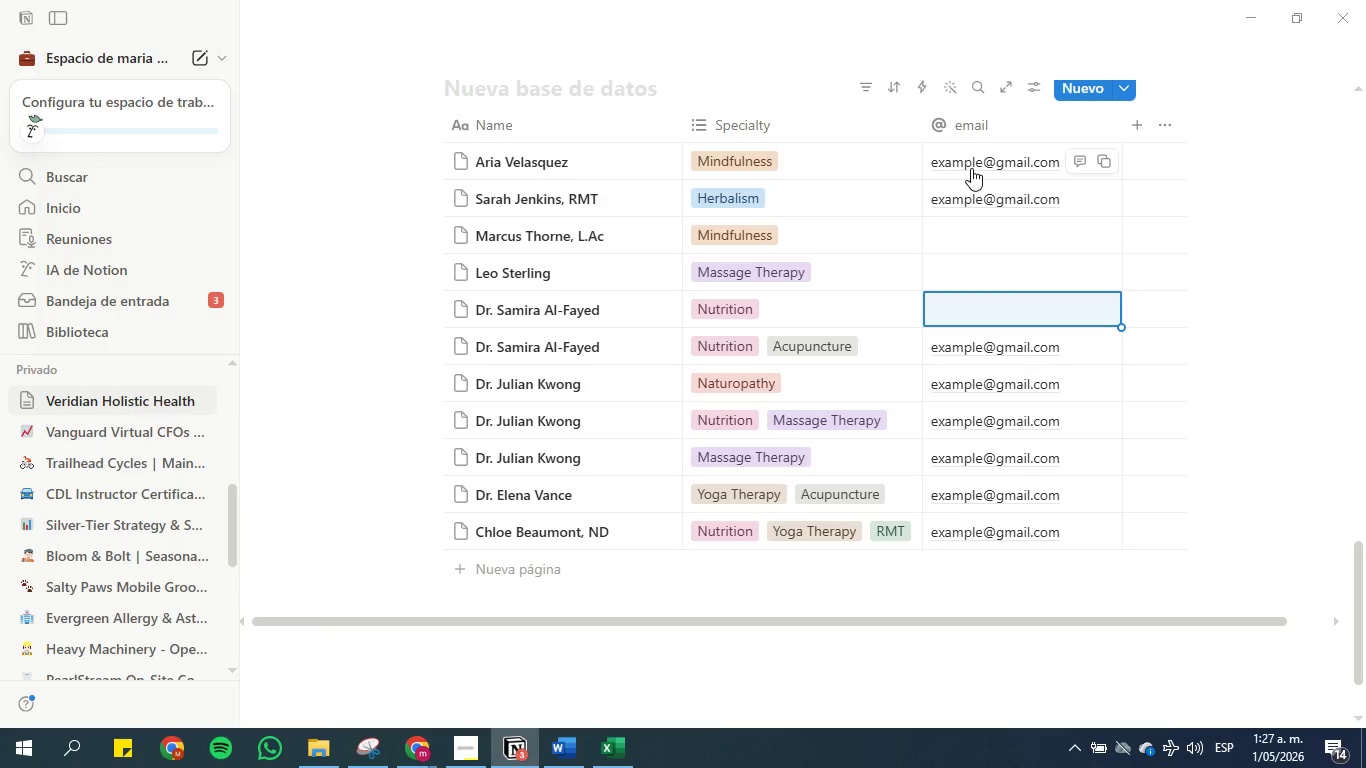 
key(Control+V)
 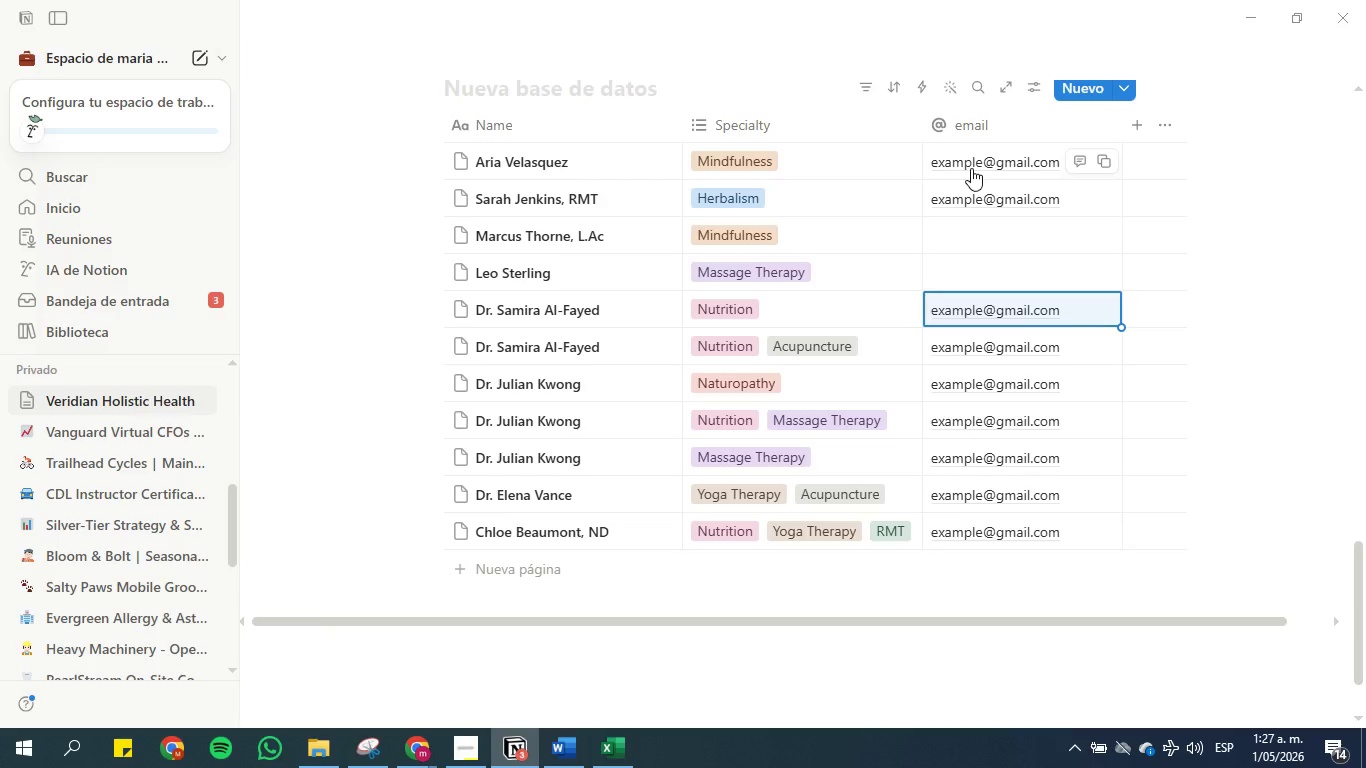 
key(ArrowUp)
 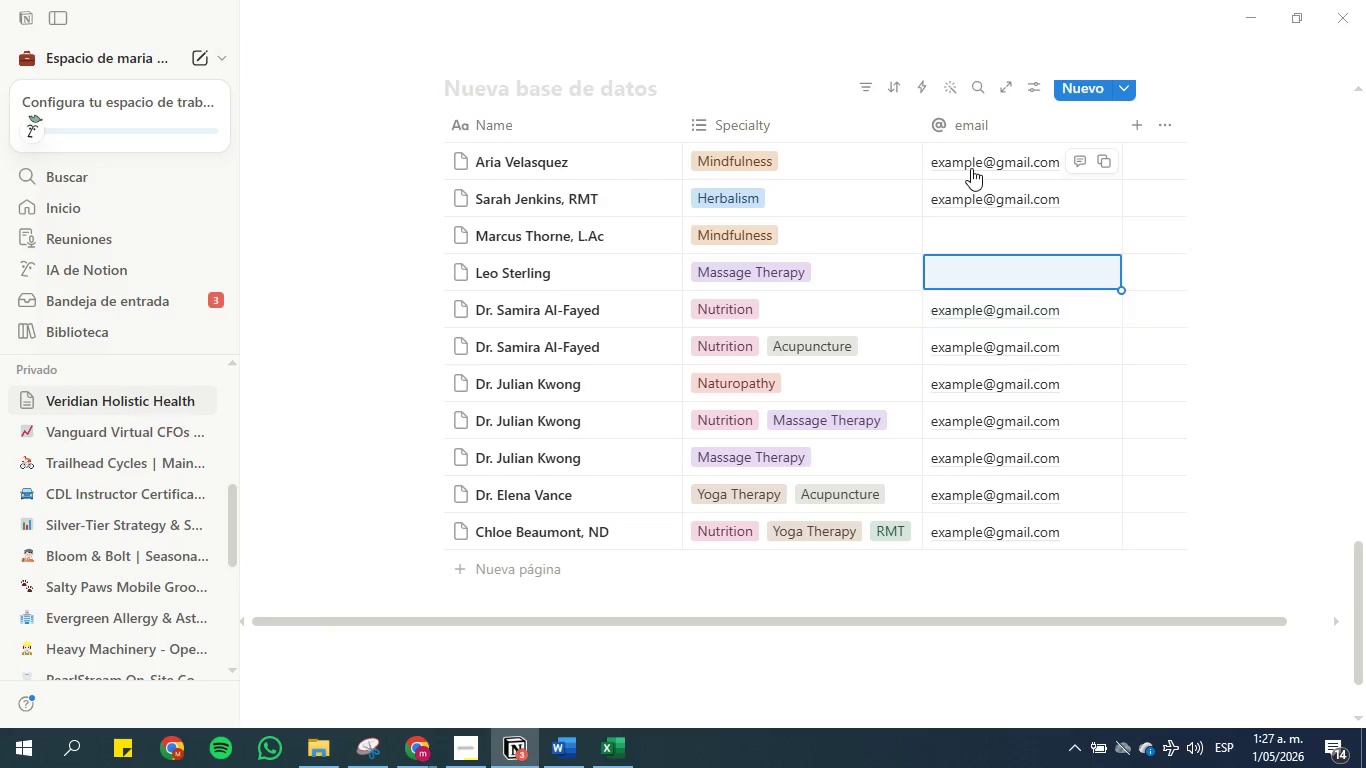 
key(Control+V)
 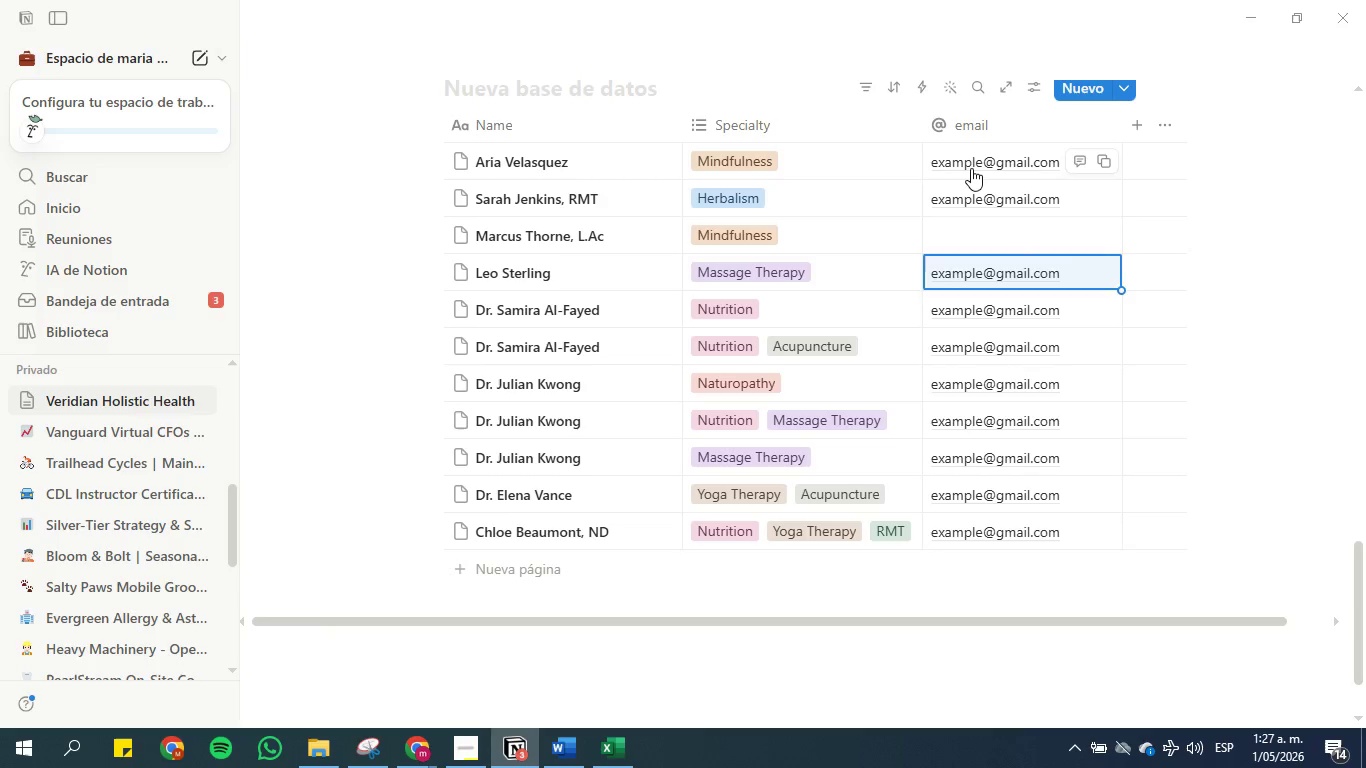 
hold_key(key=ArrowUp, duration=0.31)
 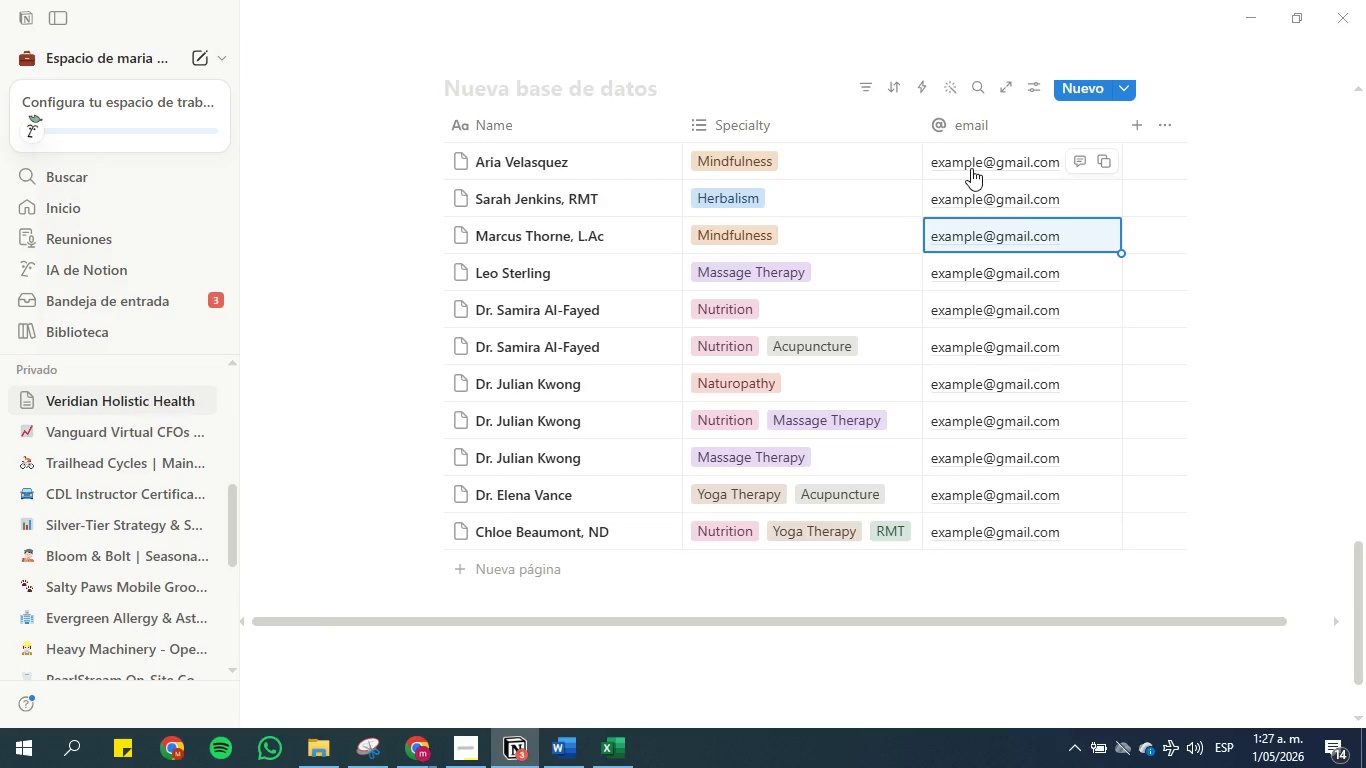 
key(Control+V)
 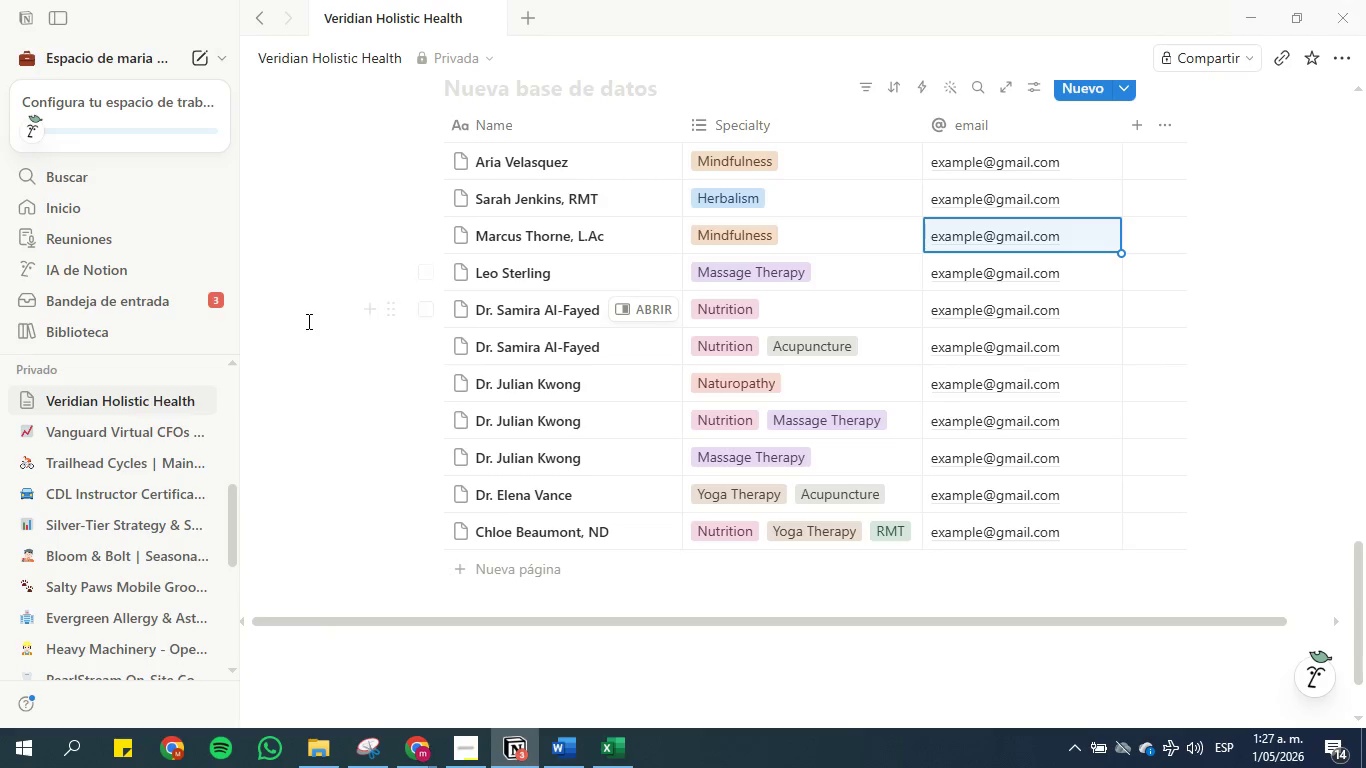 
scroll: coordinate [1061, 173], scroll_direction: up, amount: 2.0
 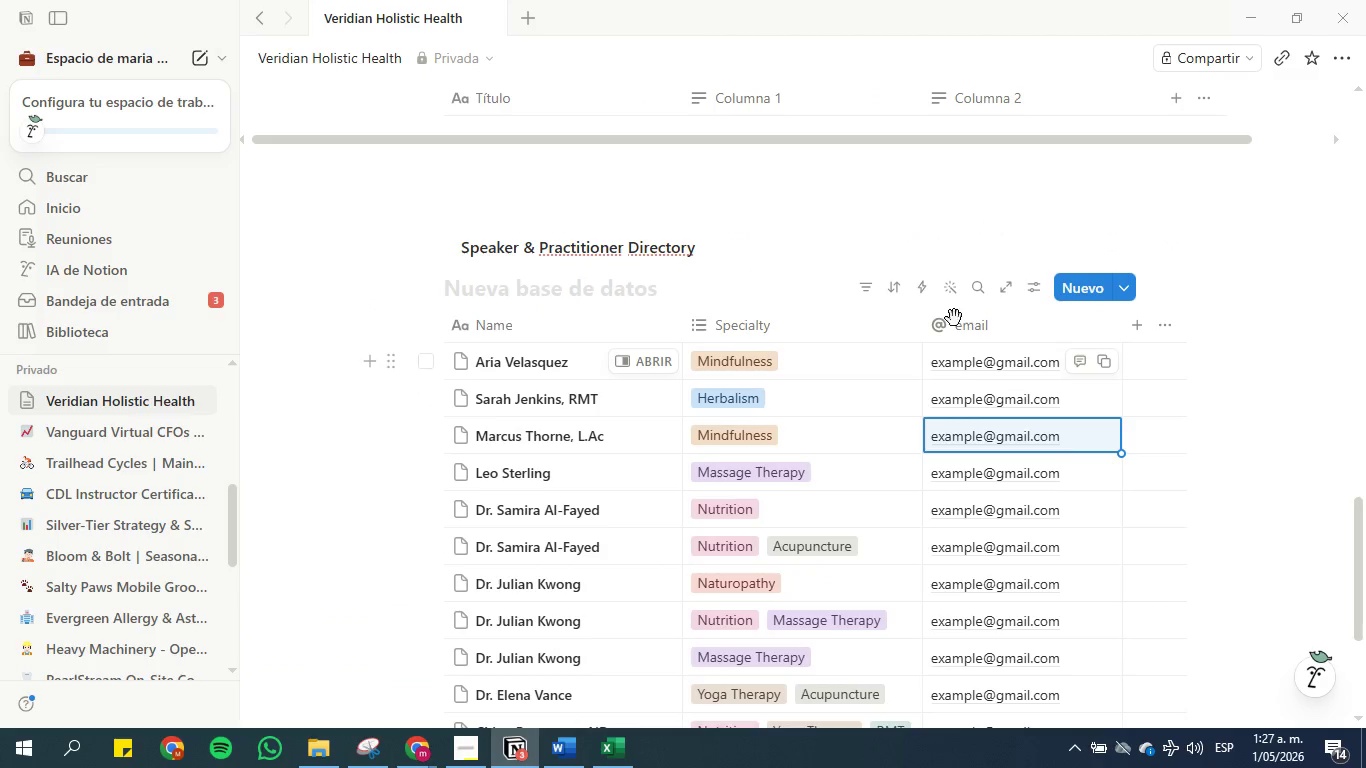 
mouse_move([1104, 327])
 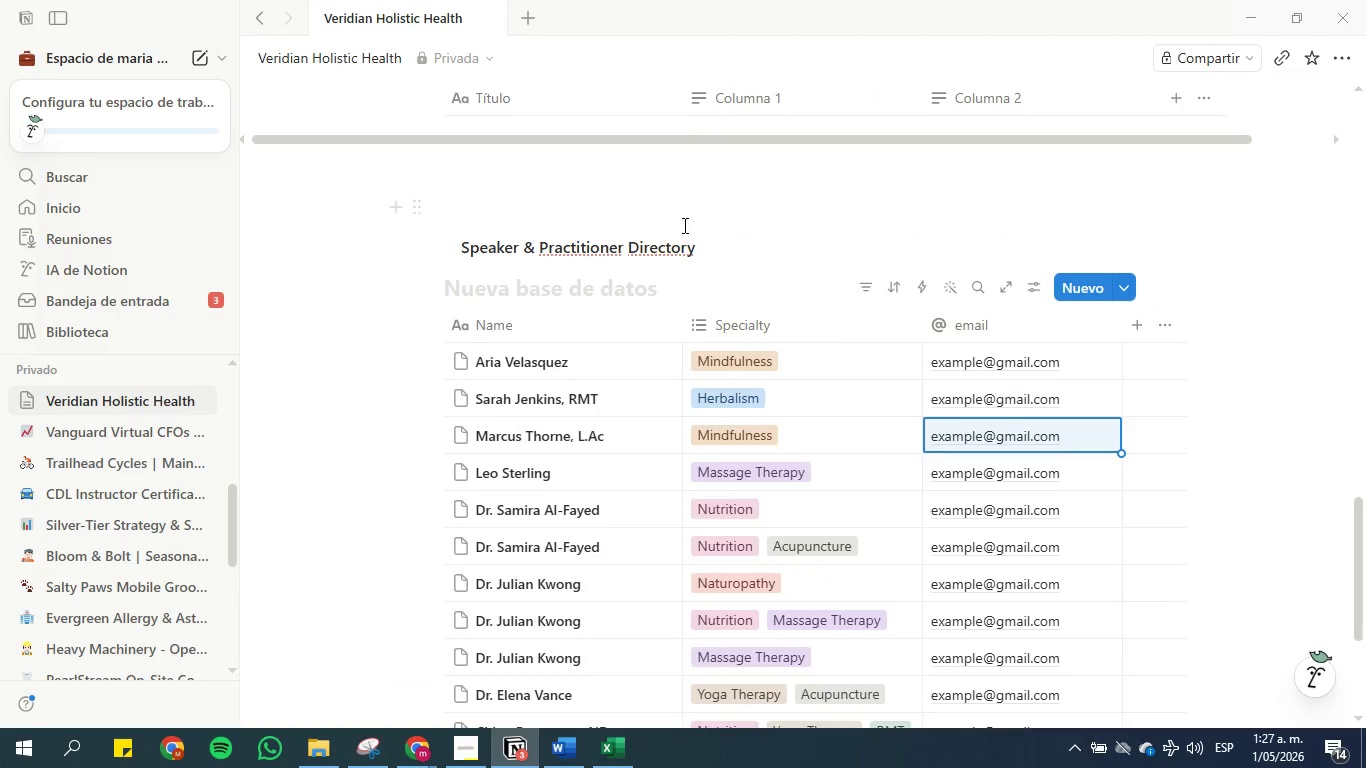 
scroll: coordinate [747, 394], scroll_direction: up, amount: 16.0
 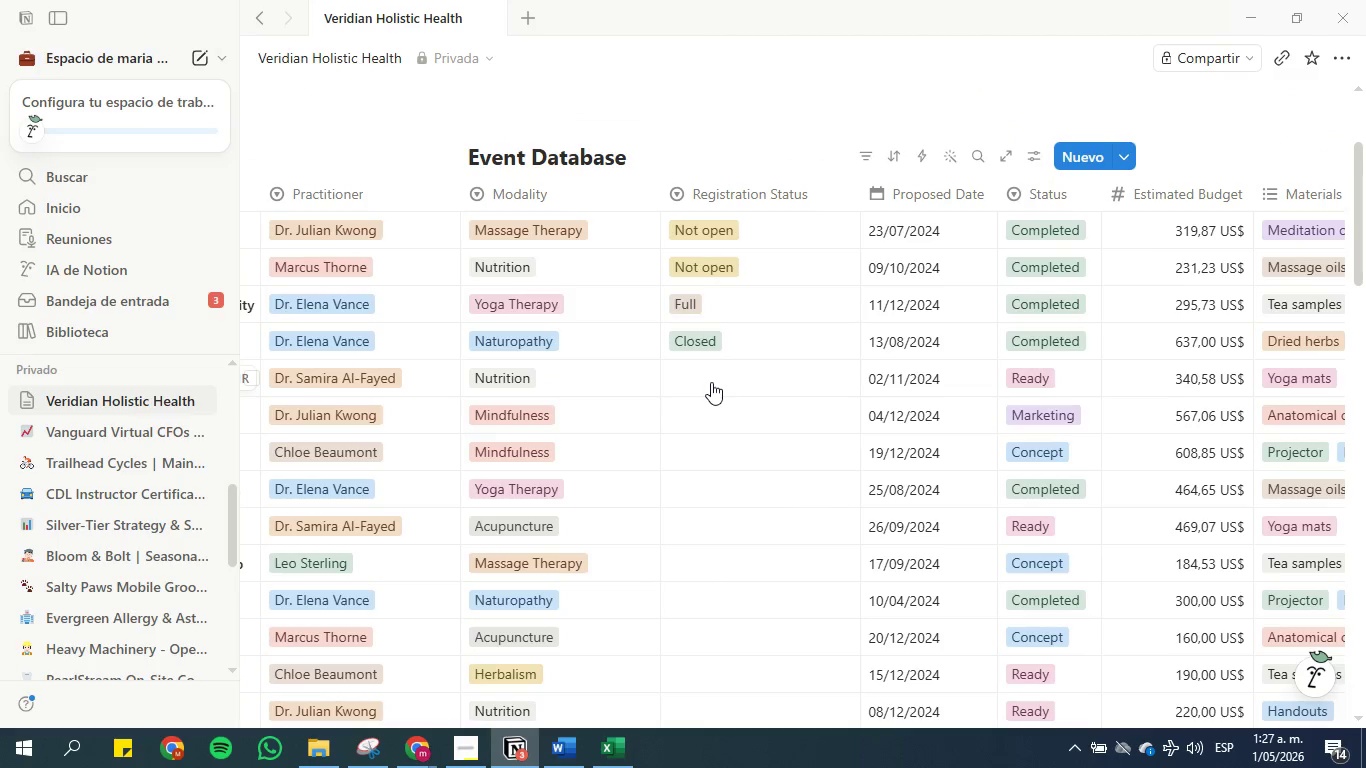 
left_click([711, 380])
 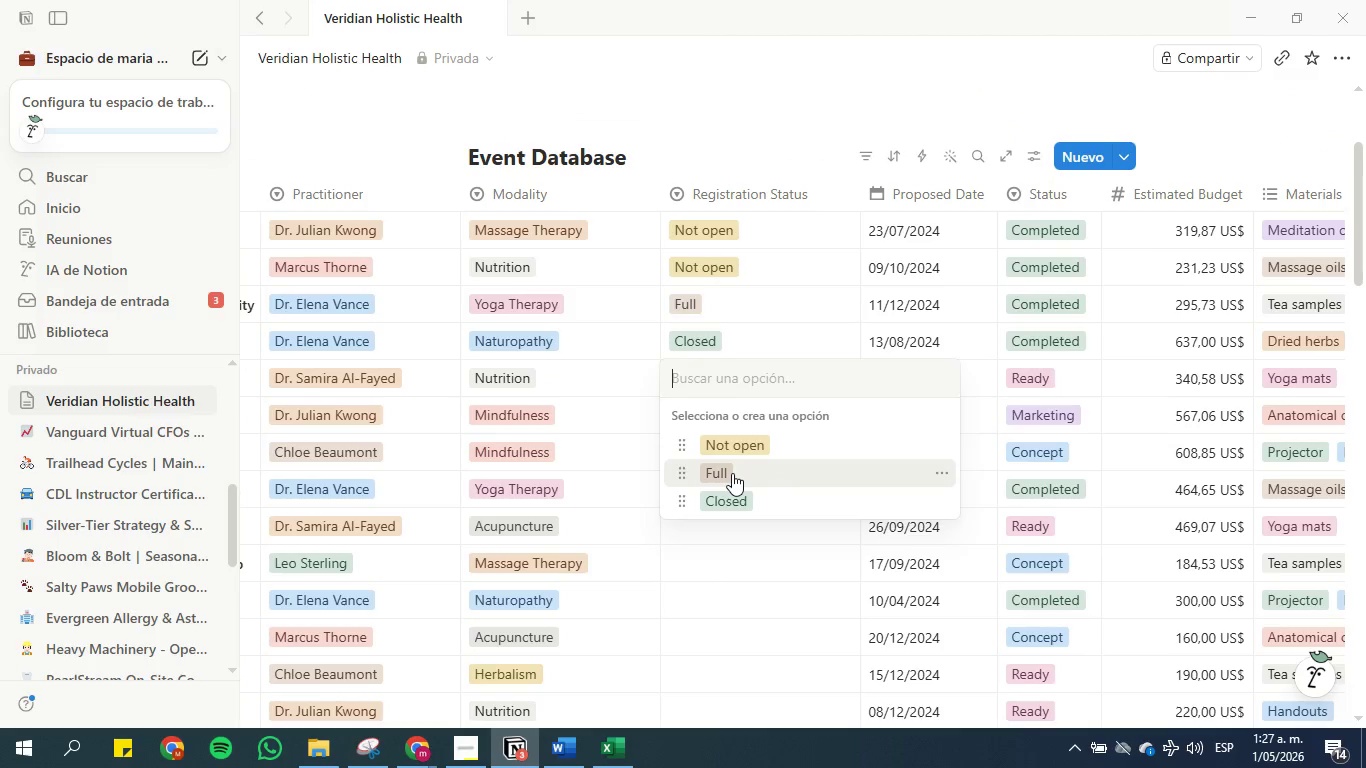 
wait(8.36)
 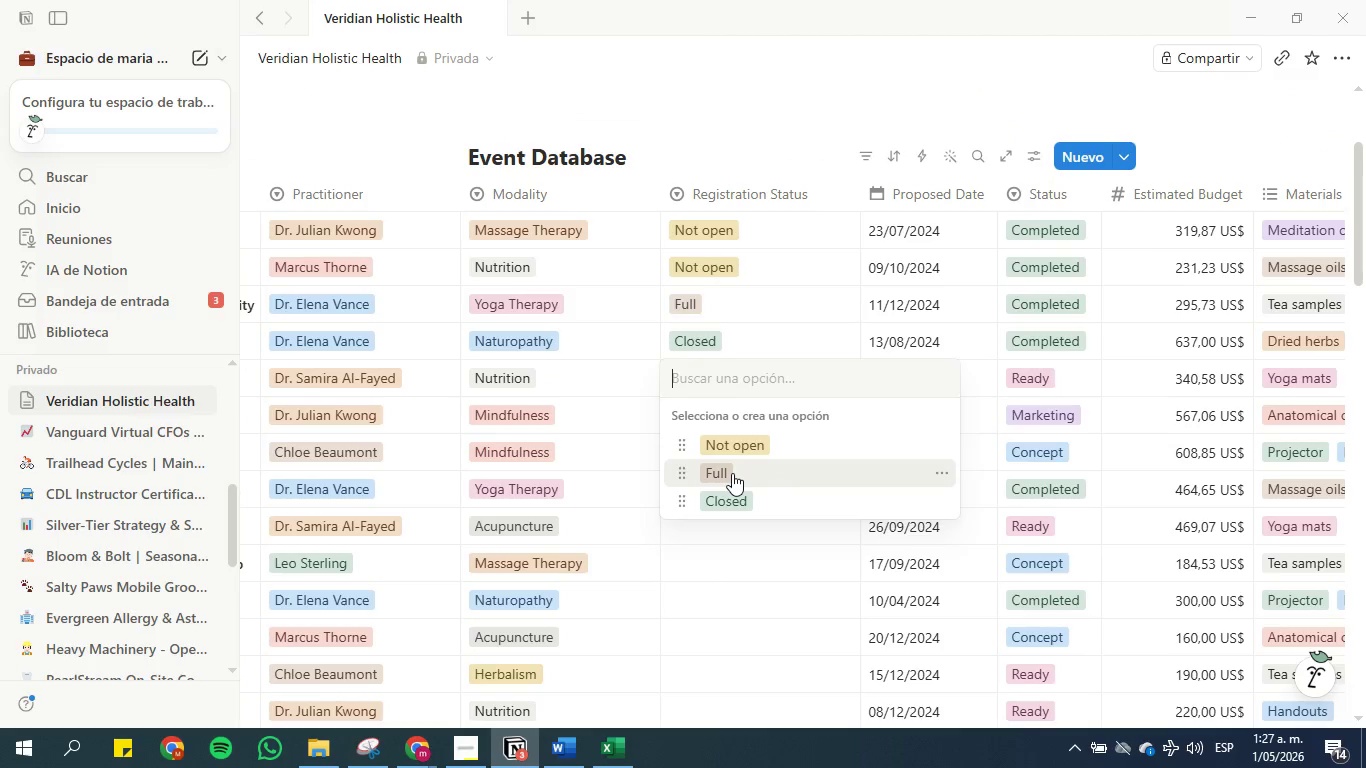 
left_click([738, 308])
 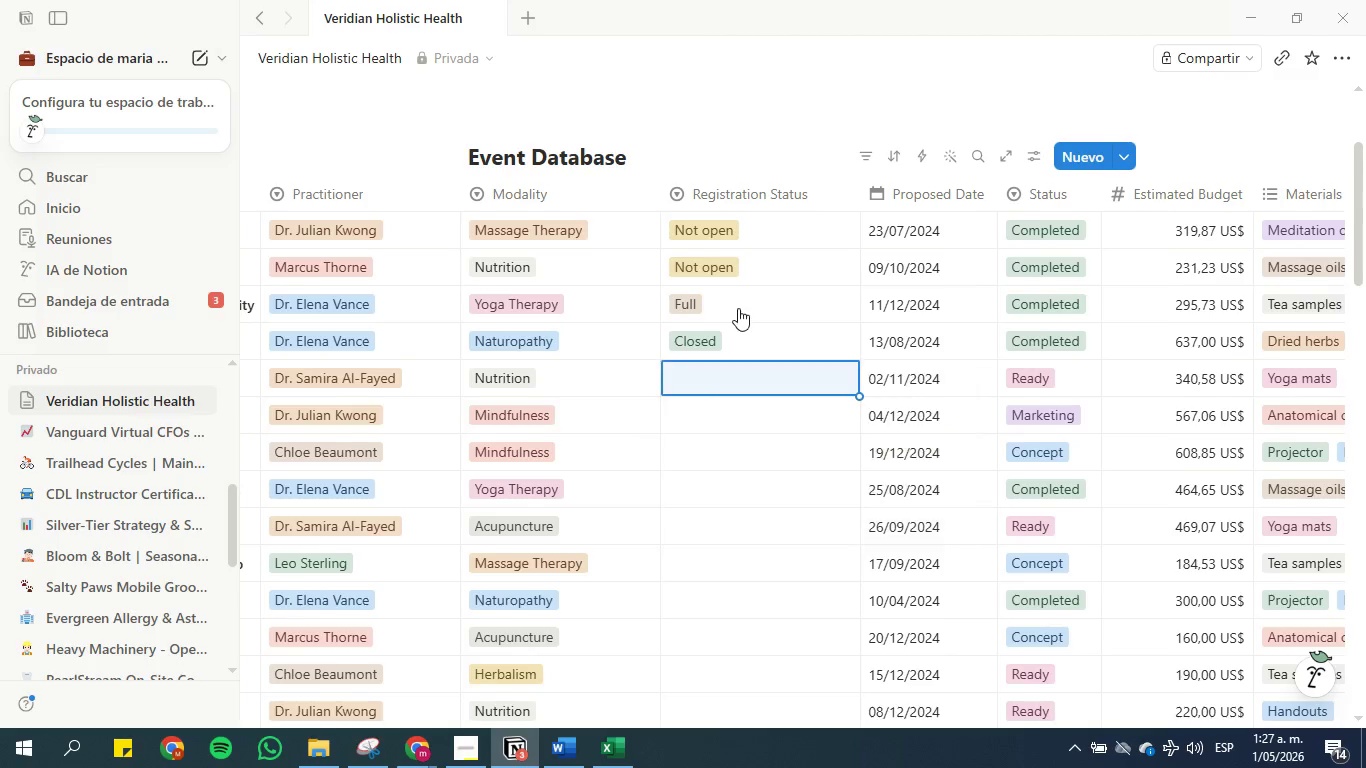 
scroll: coordinate [738, 308], scroll_direction: up, amount: 2.0
 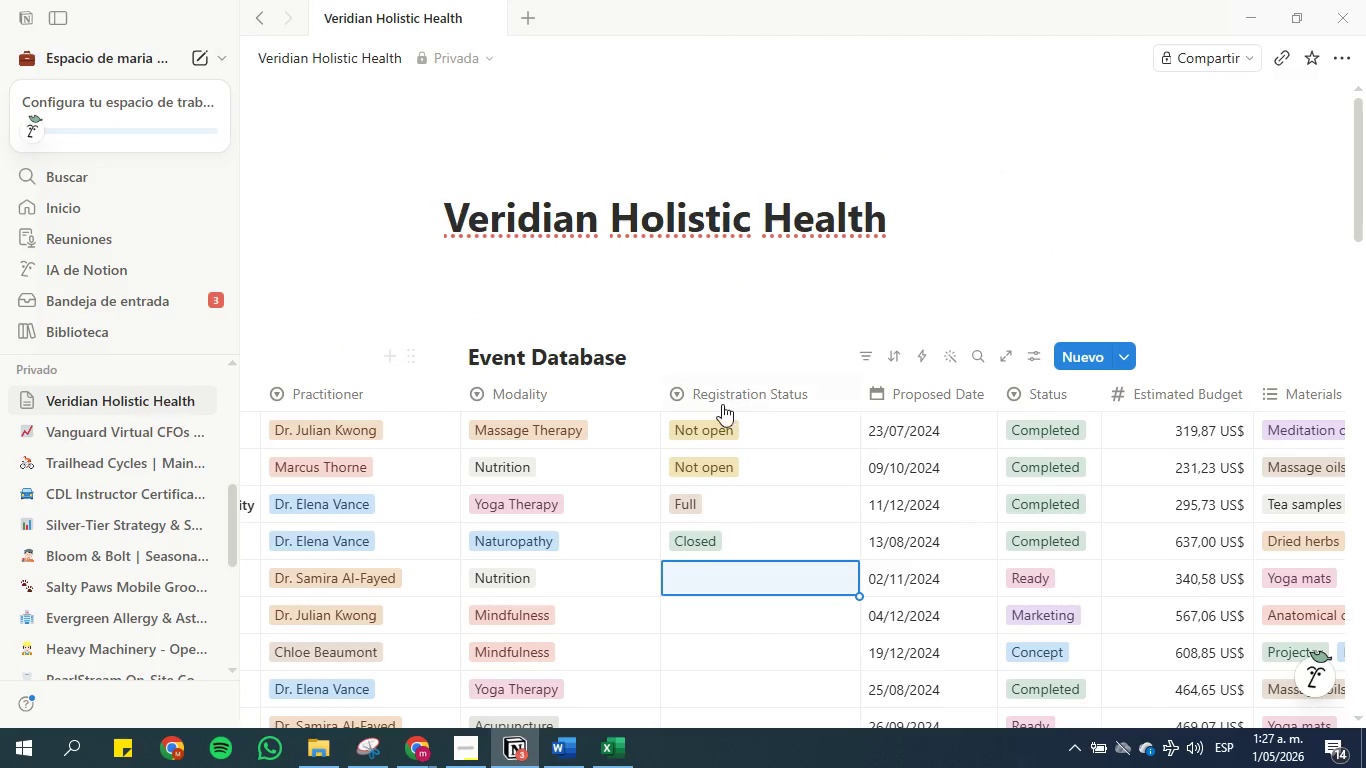 
scroll: coordinate [722, 414], scroll_direction: down, amount: 1.0
 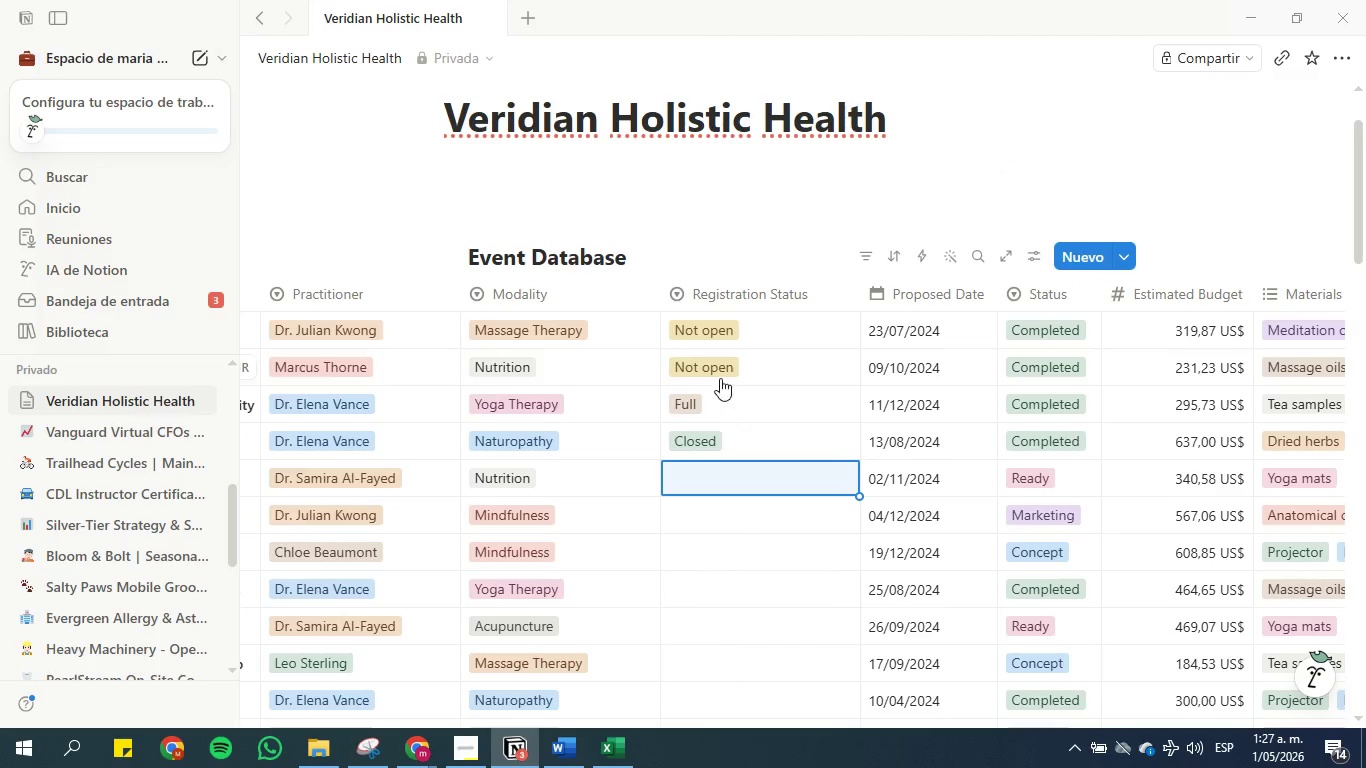 
left_click([720, 373])
 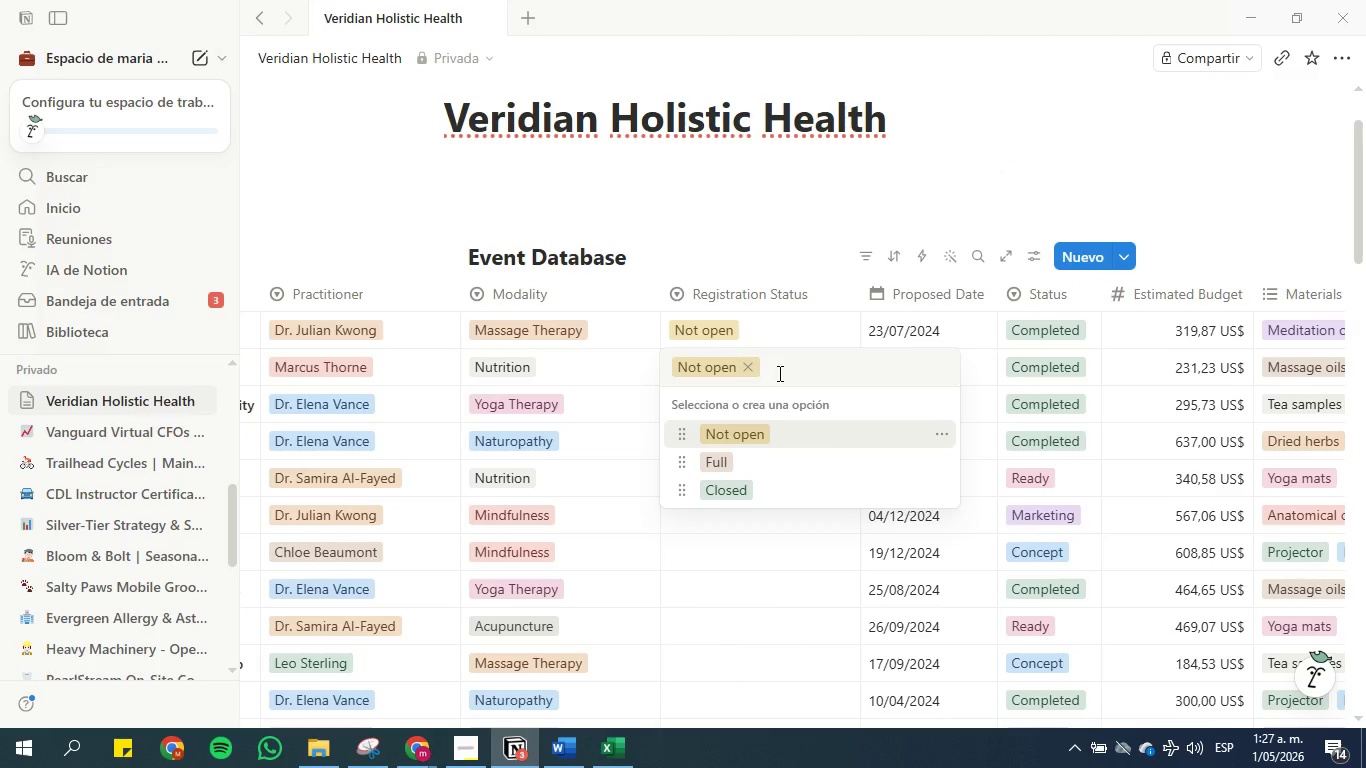 
type(Open)
 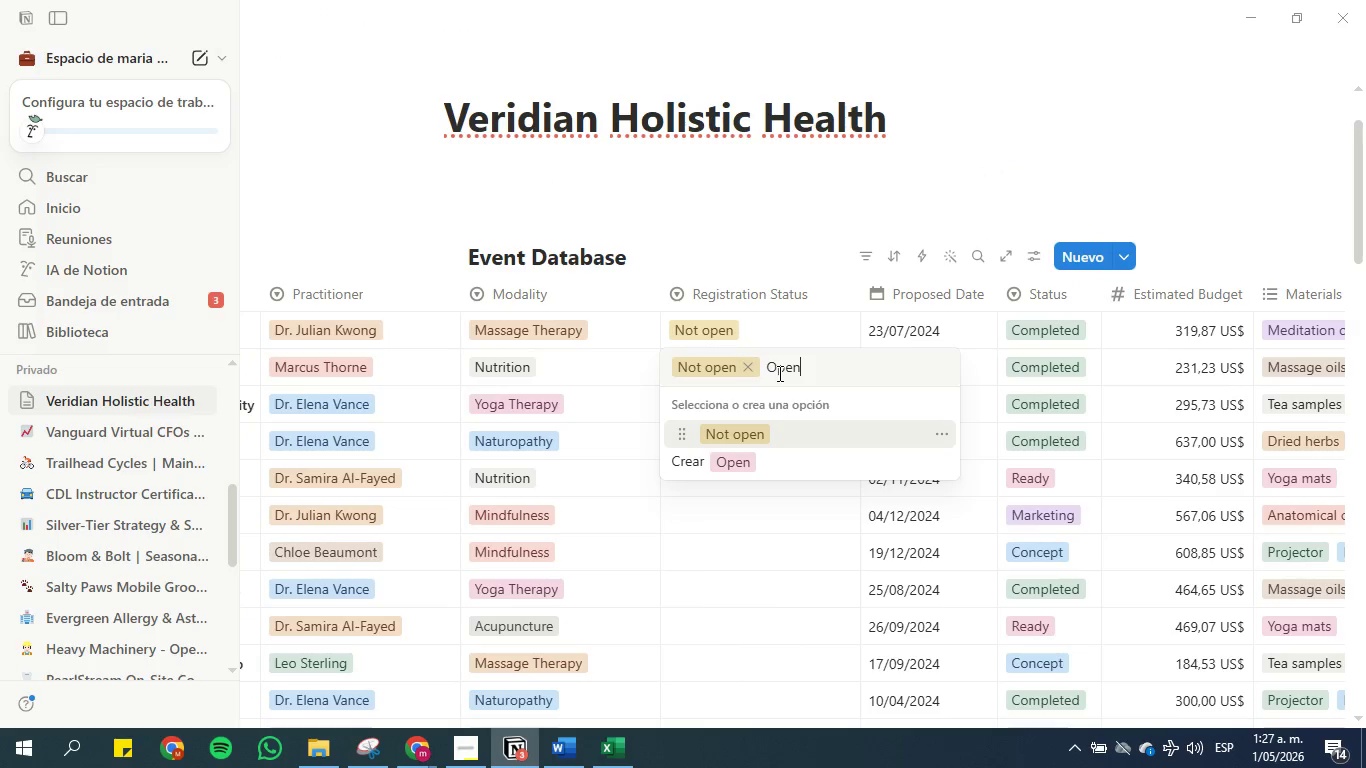 
key(Enter)
 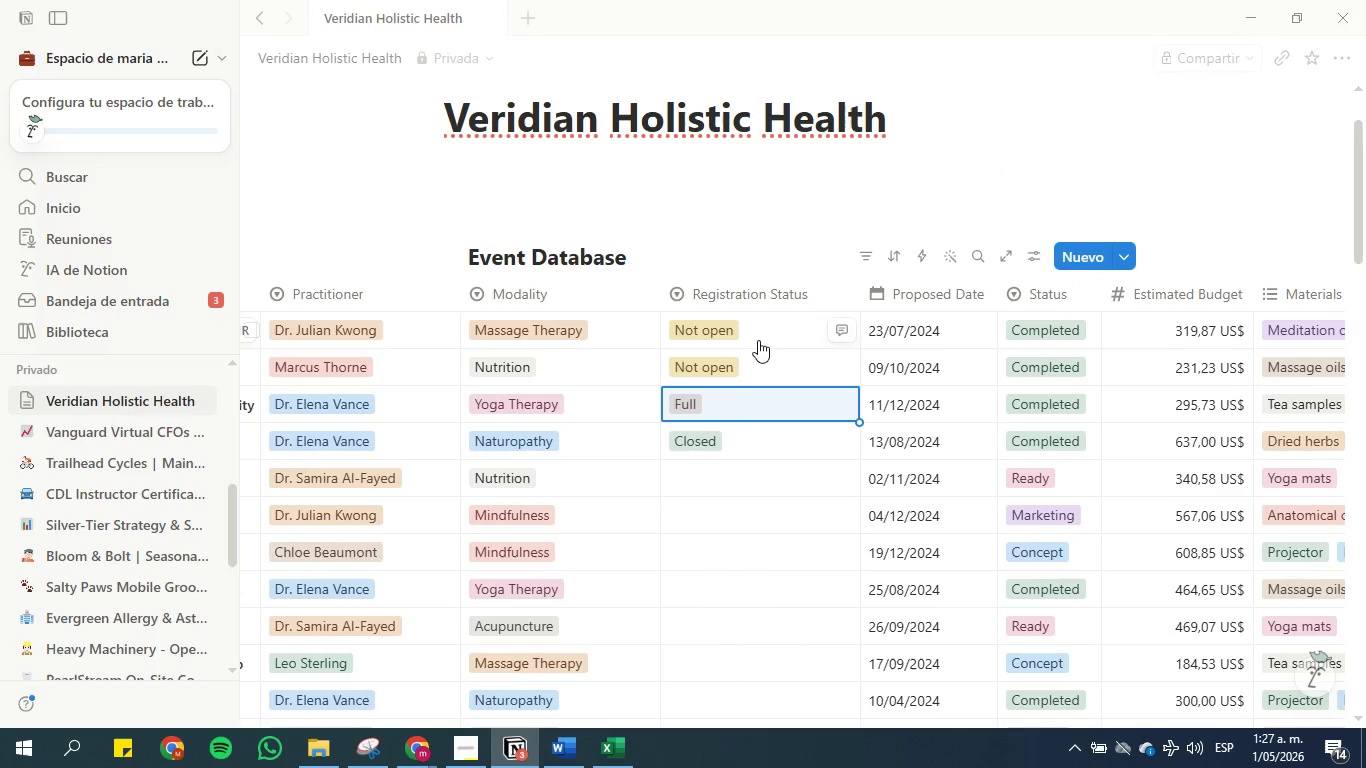 
left_click([732, 487])
 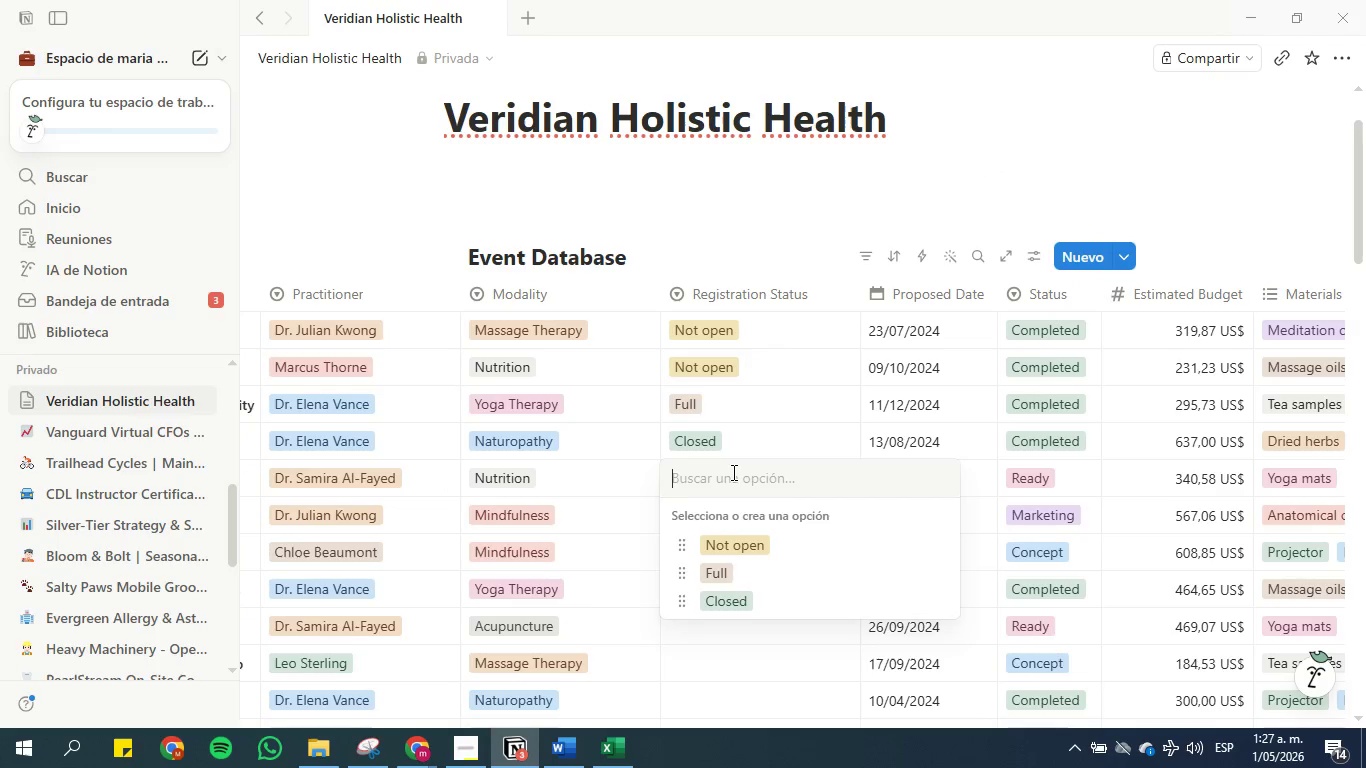 
type(Open)
 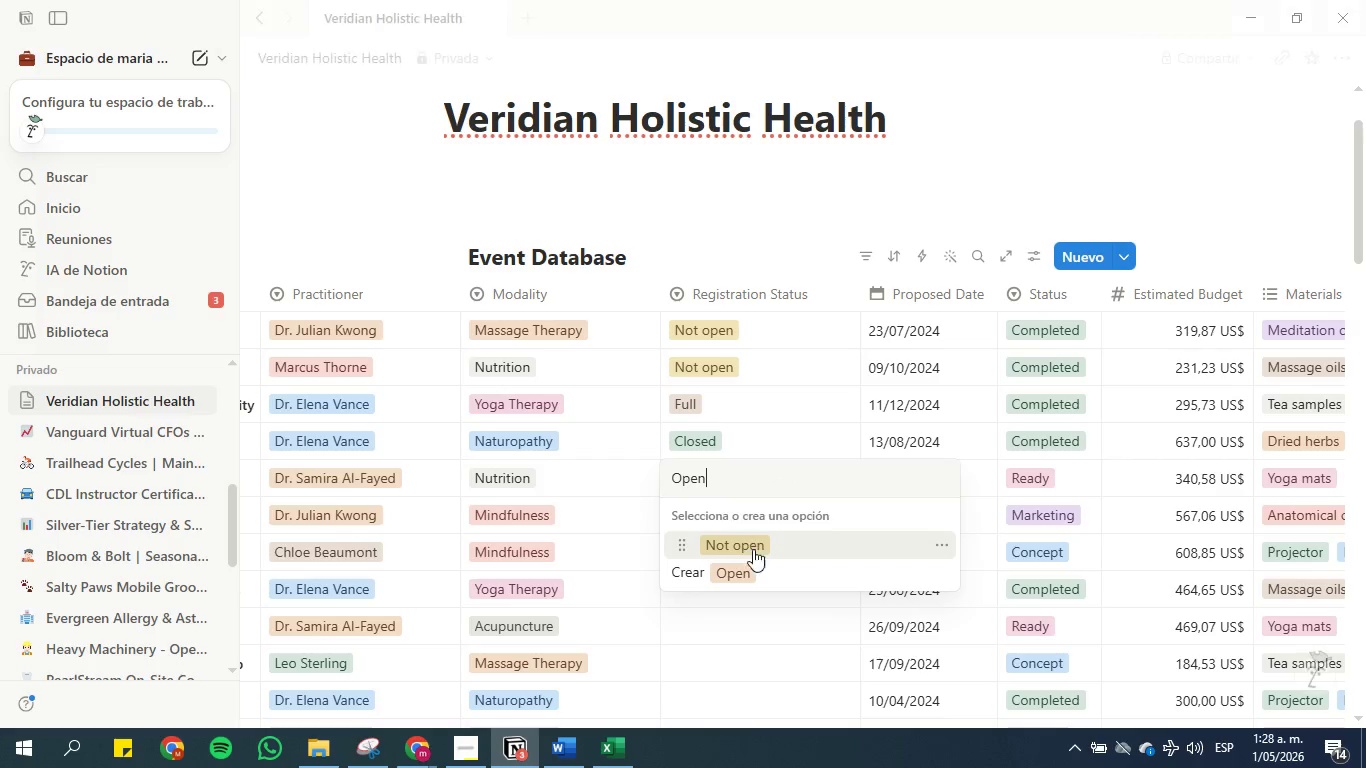 
left_click([745, 573])
 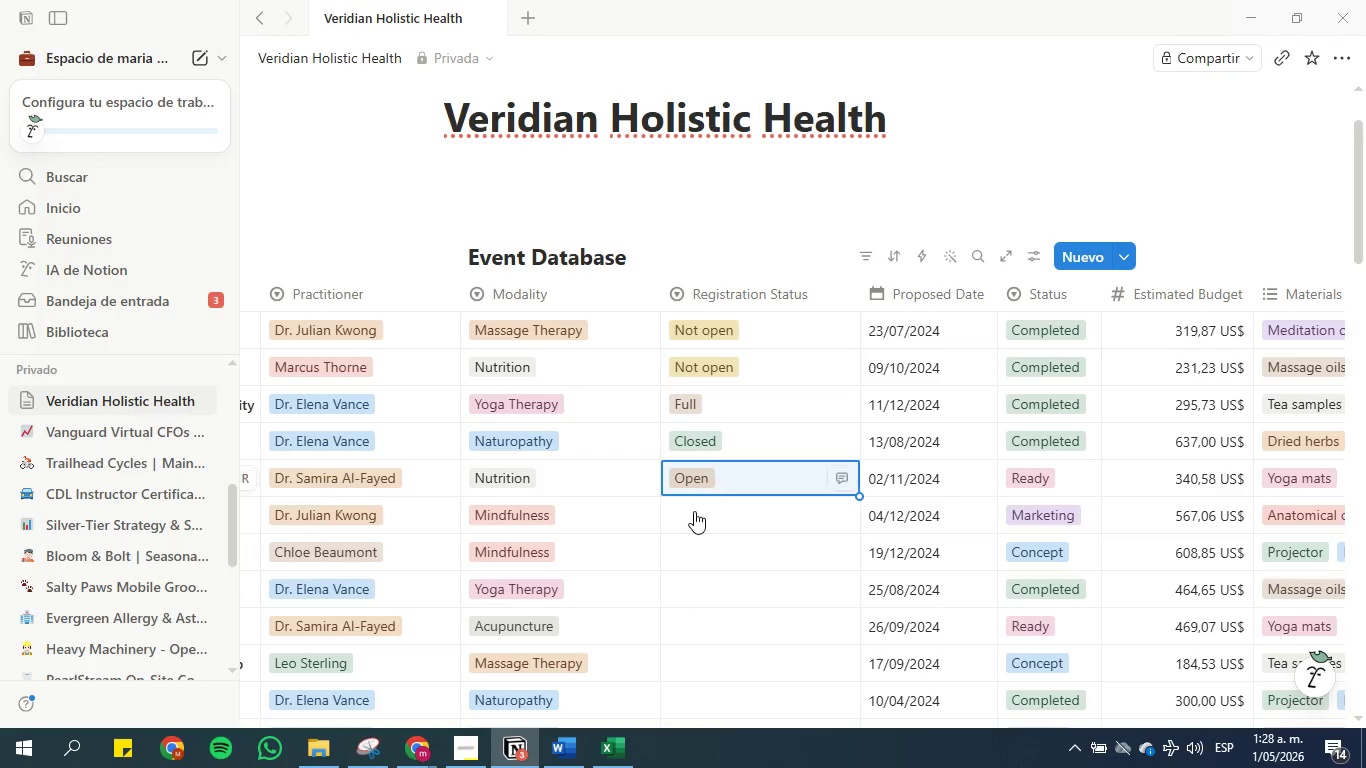 
left_click([690, 516])
 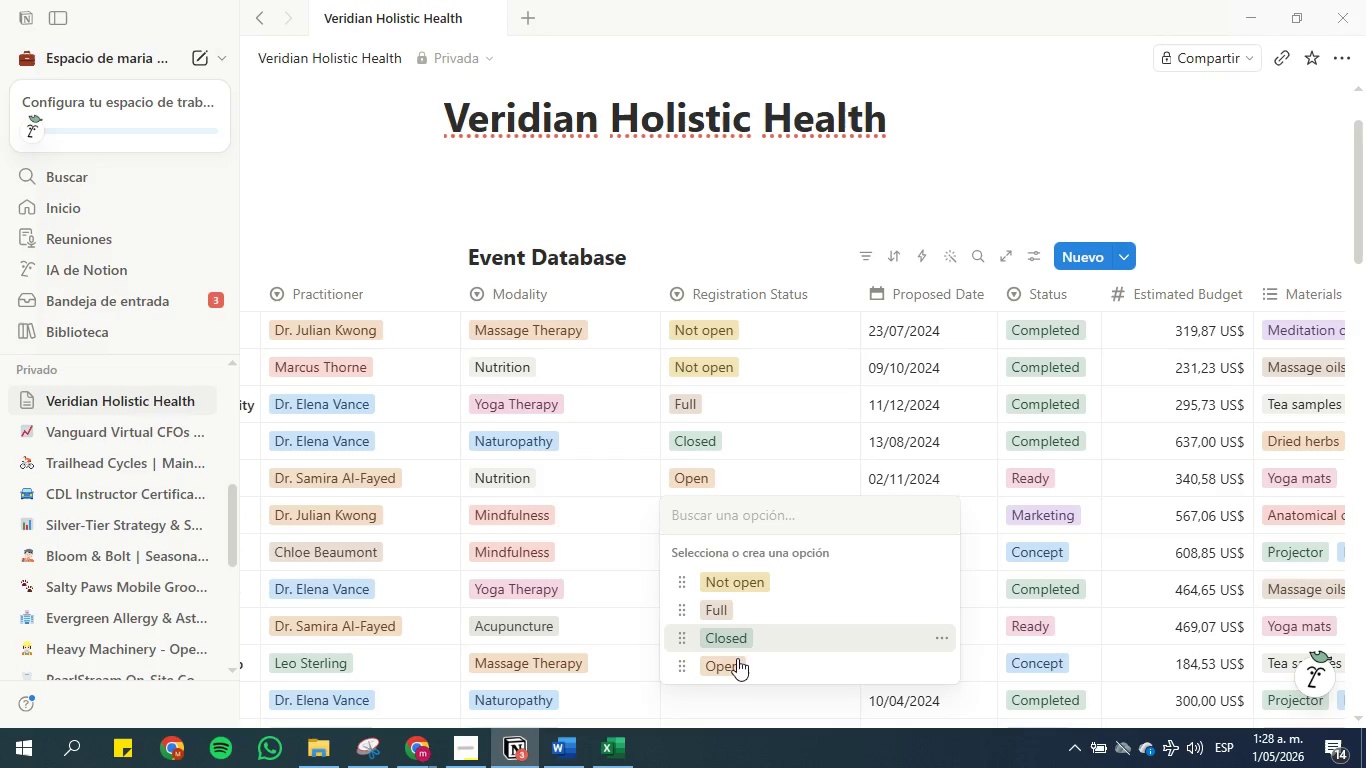 
left_click([738, 666])
 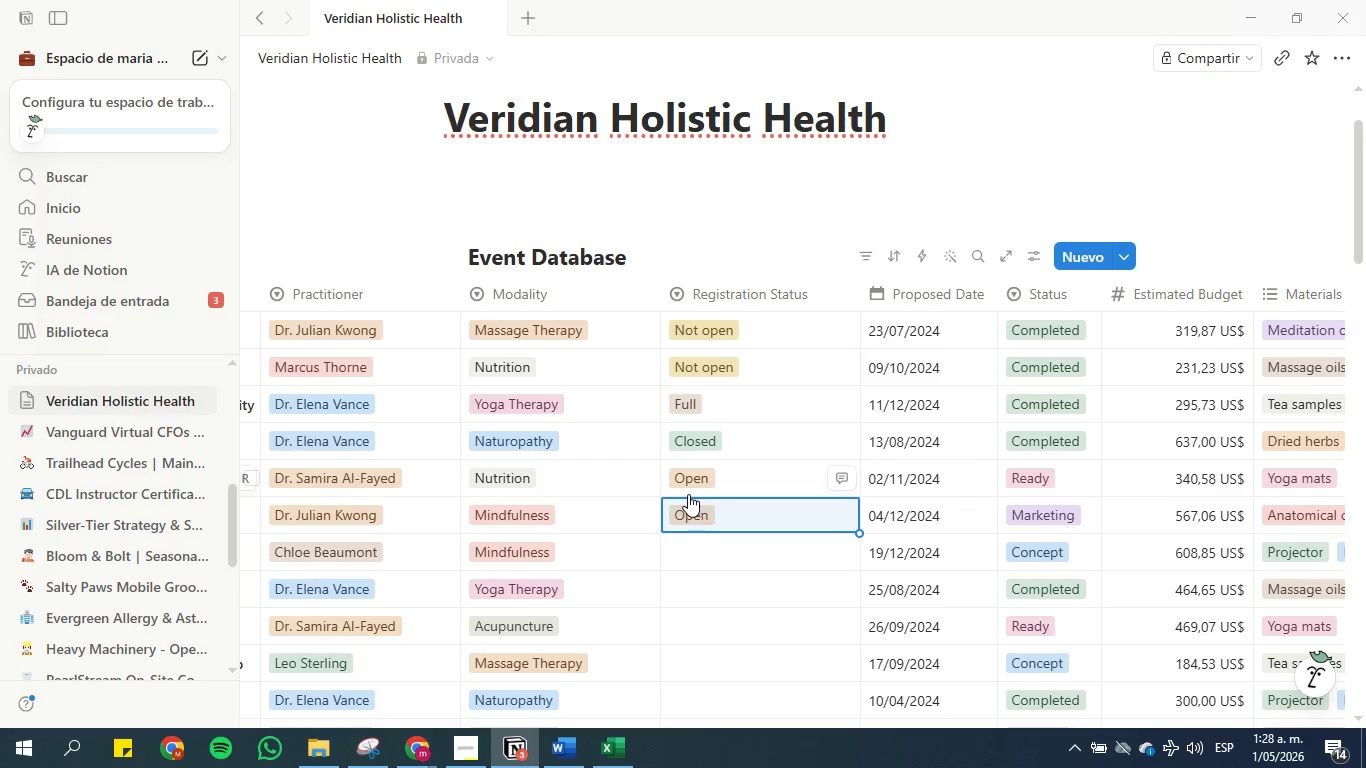 
key(Control+C)
 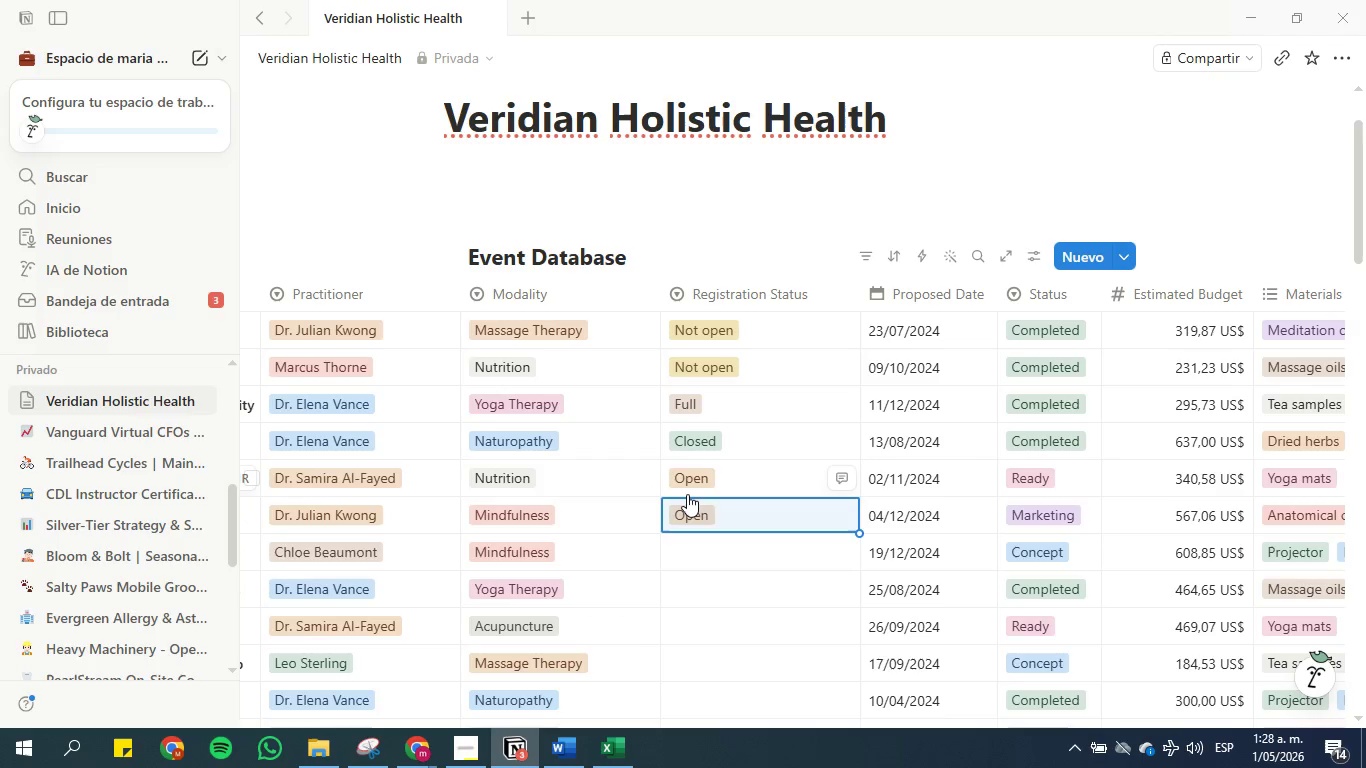 
key(ArrowDown)
 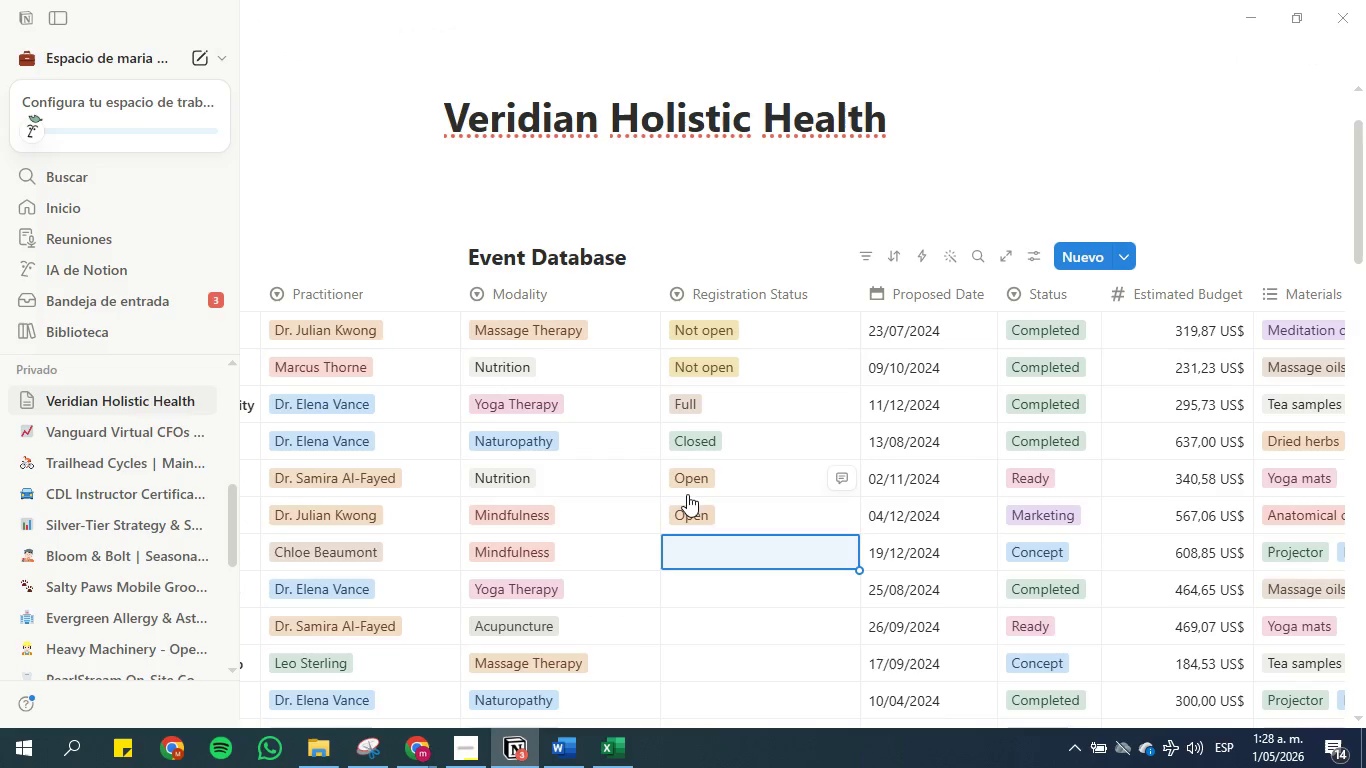 
key(Control+V)
 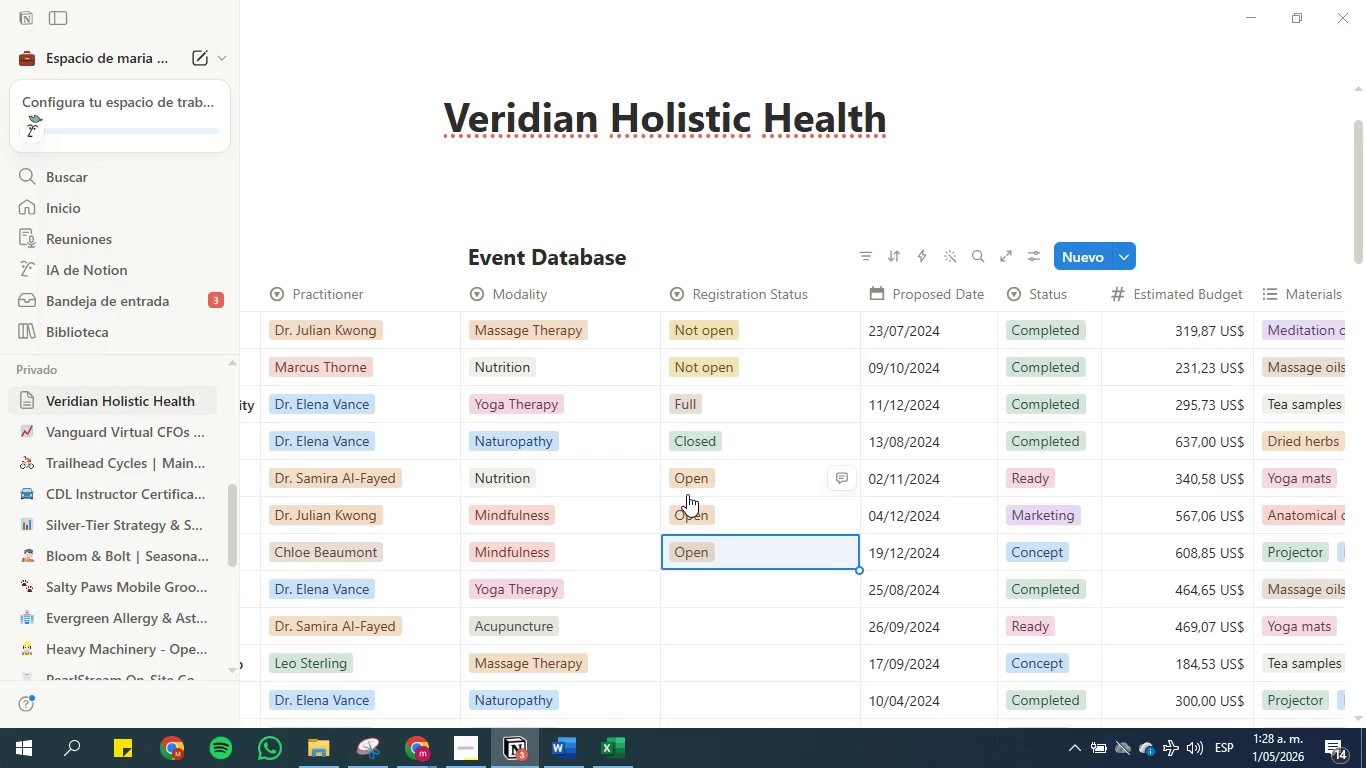 
key(Control+ArrowDown)
 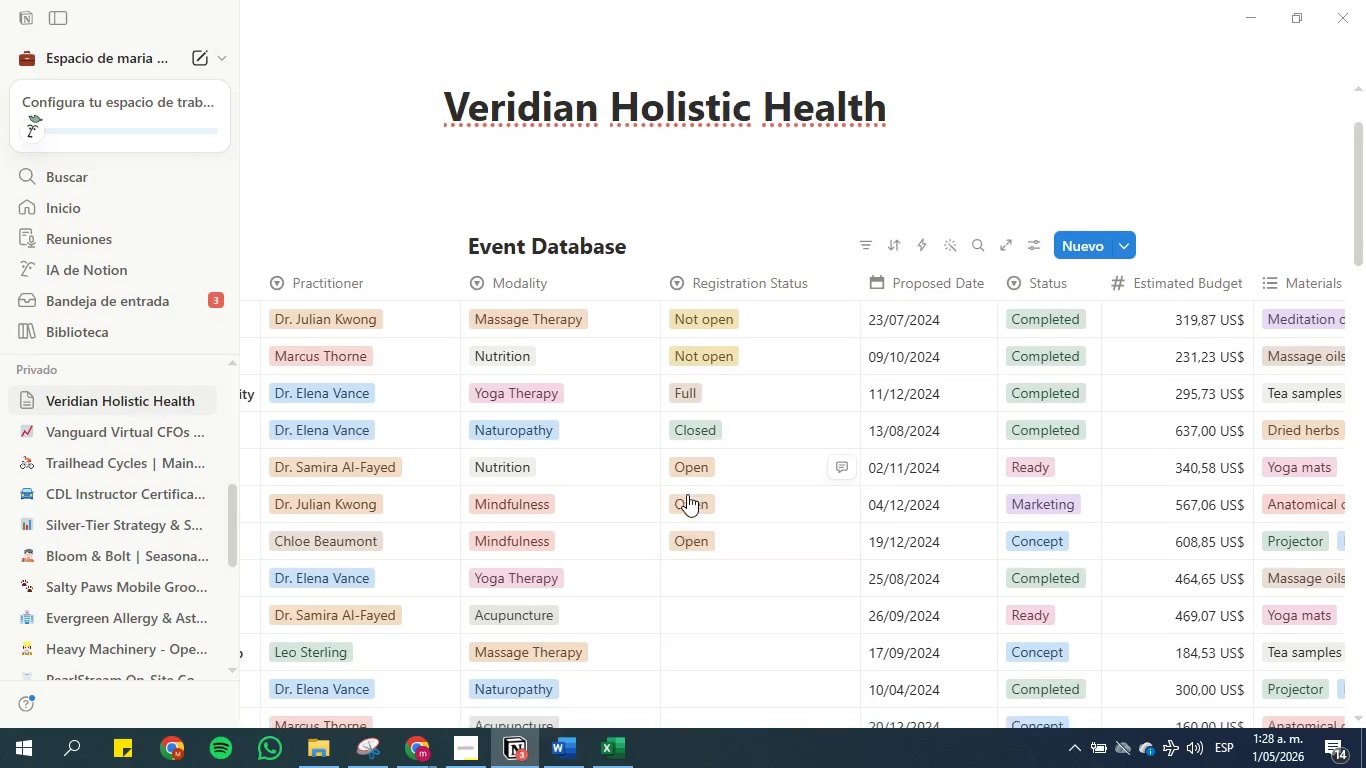 
hold_key(key=ControlLeft, duration=0.39)
 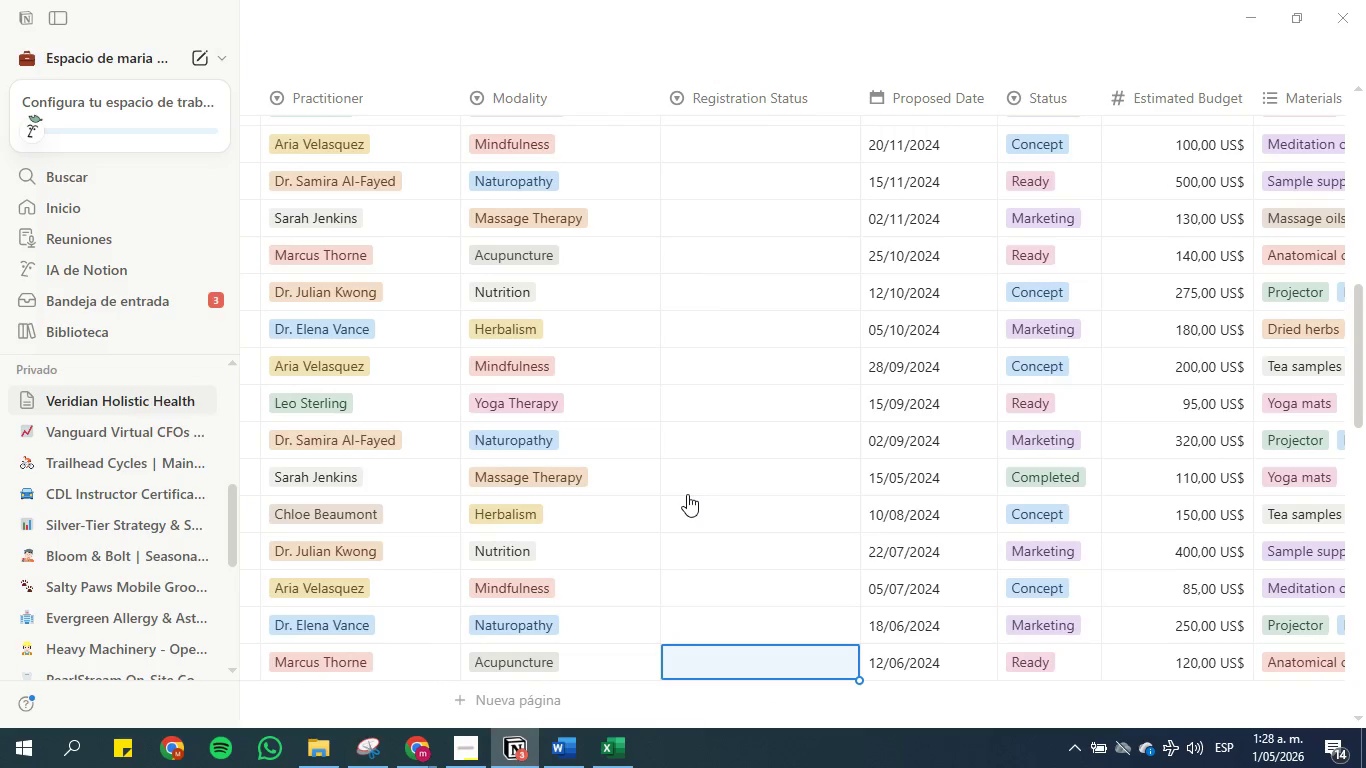 
key(Control+V)
 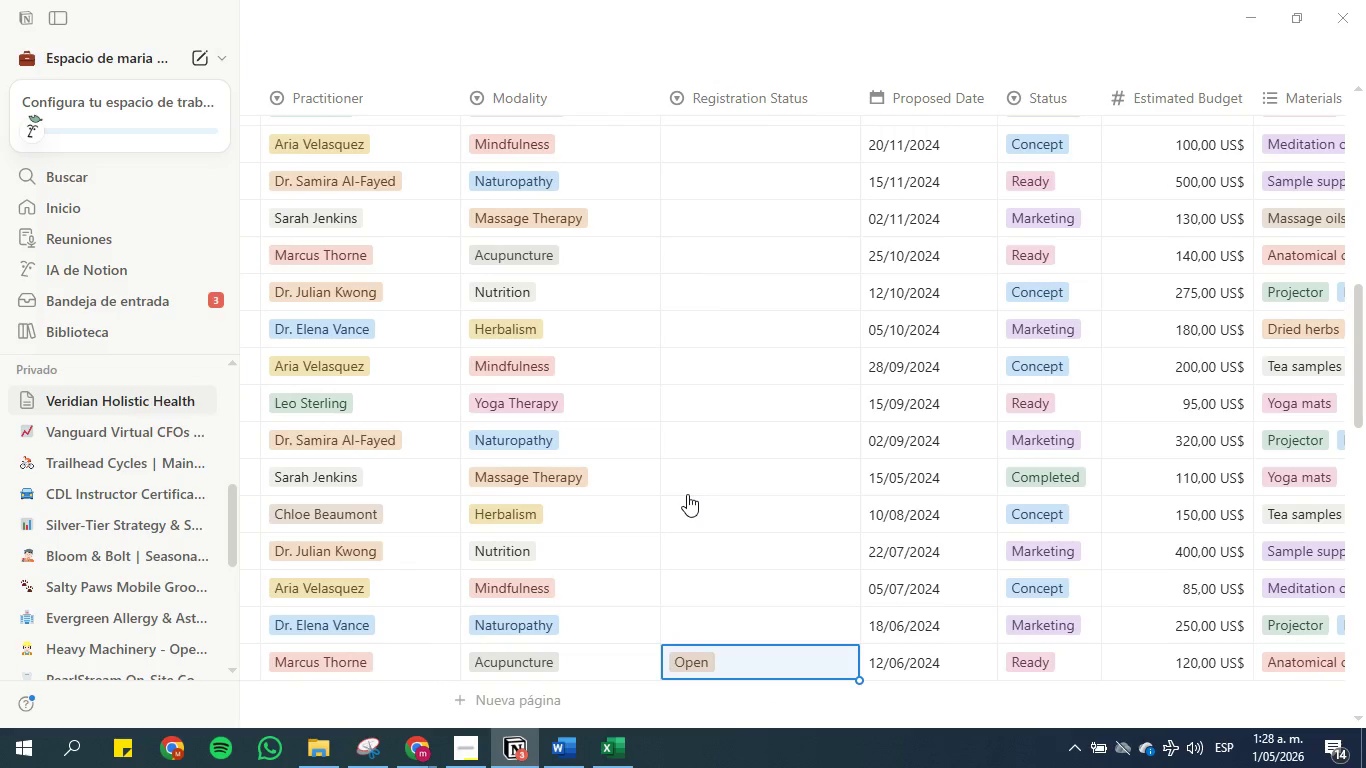 
key(ArrowUp)
 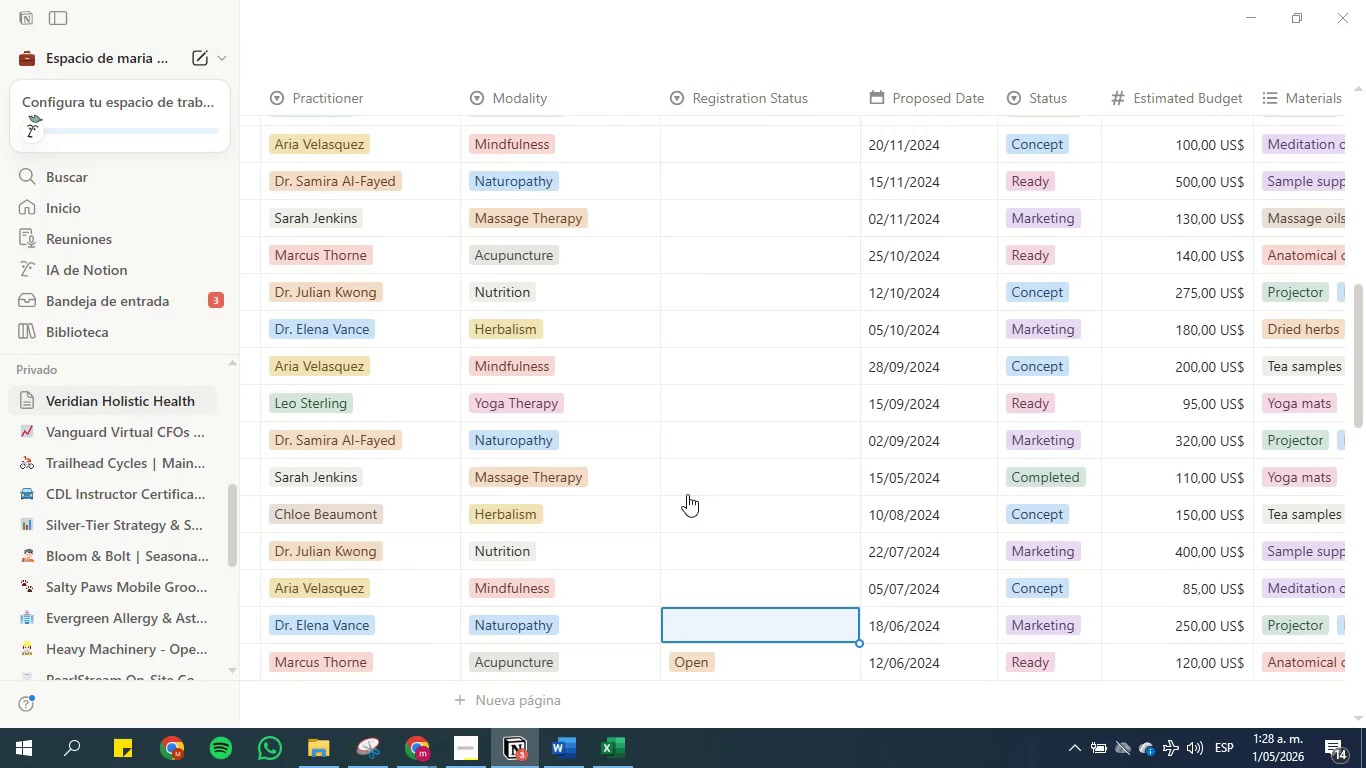 
key(Control+V)
 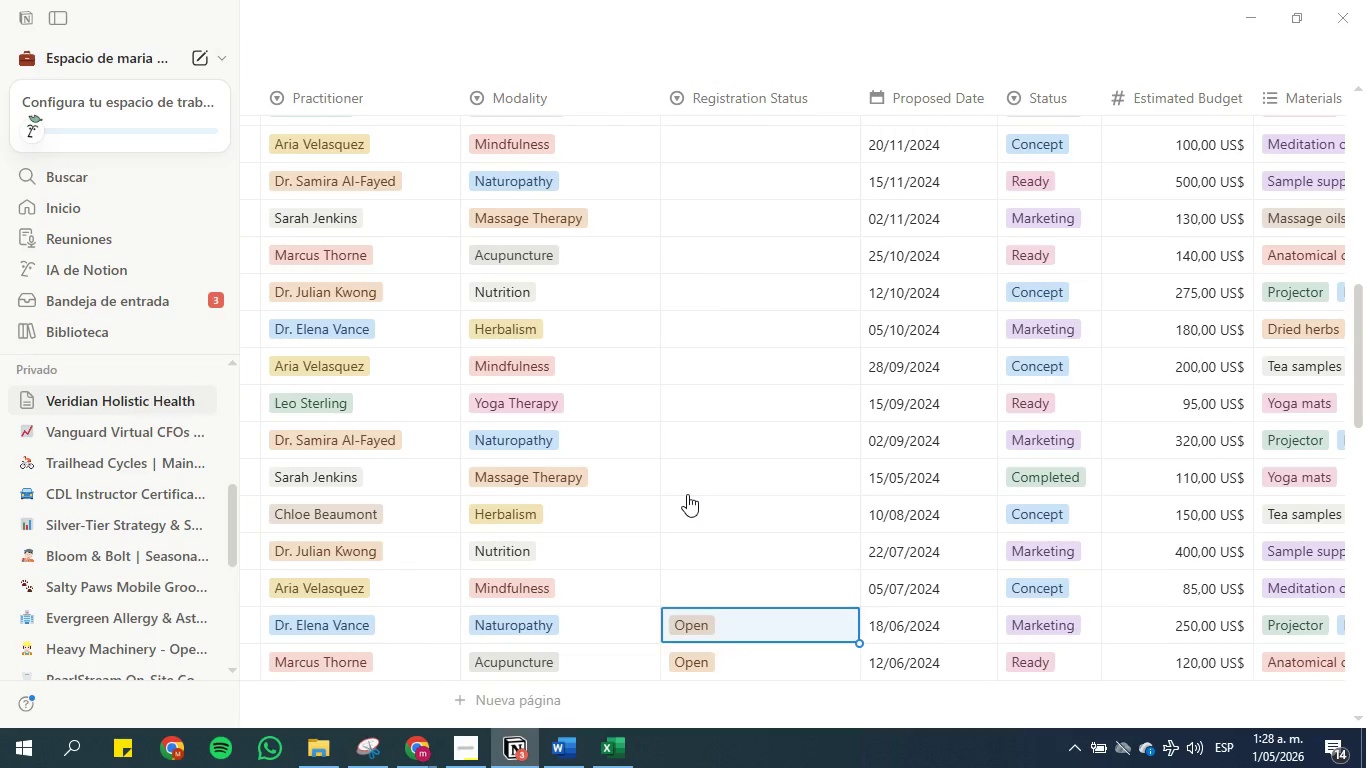 
key(ArrowUp)
 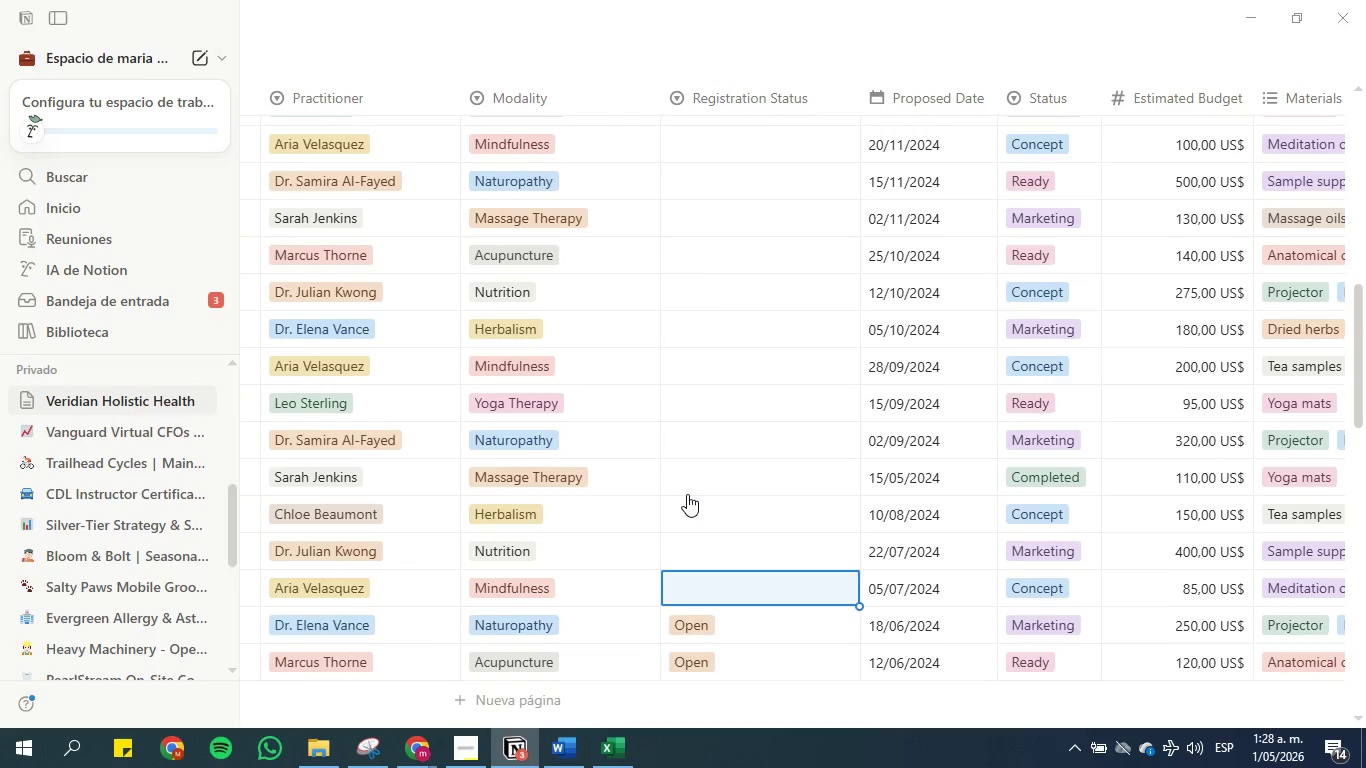 
key(Control+V)
 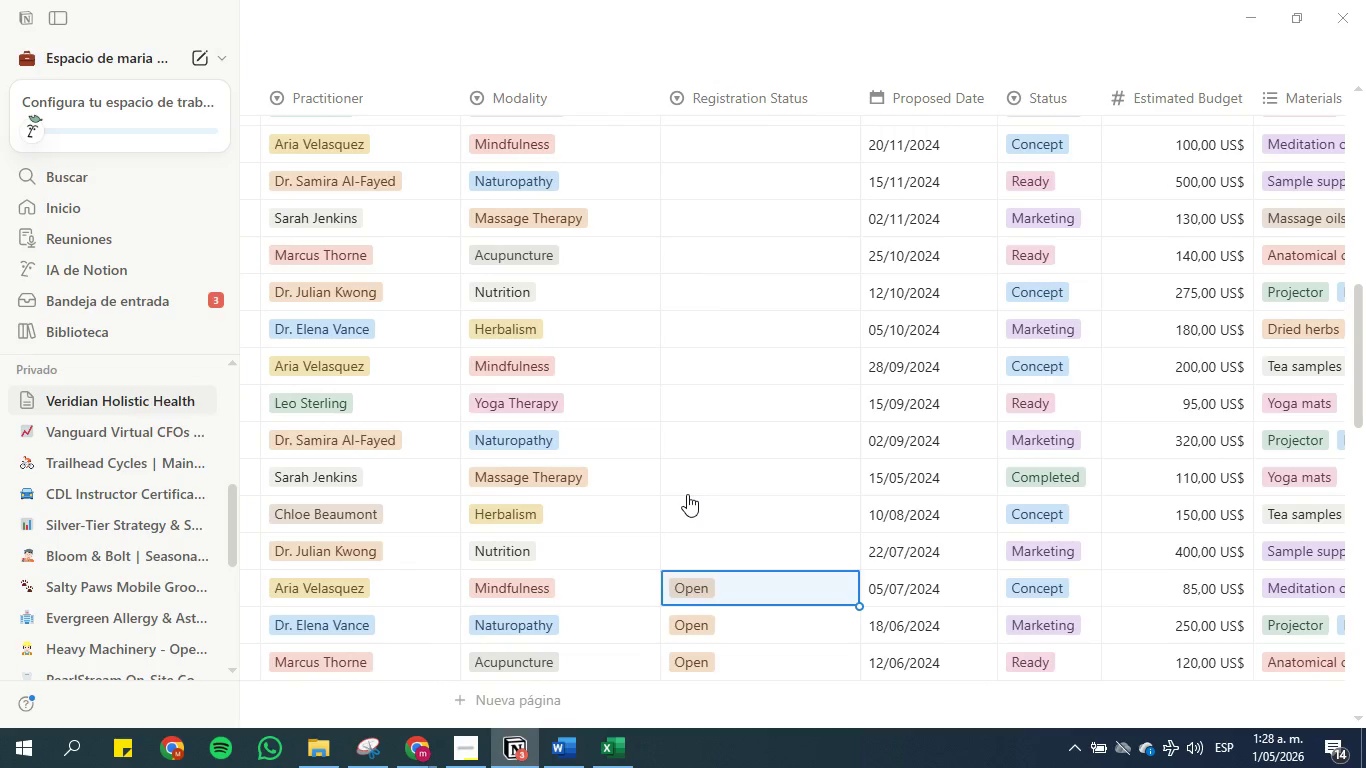 
key(Control+ArrowUp)
 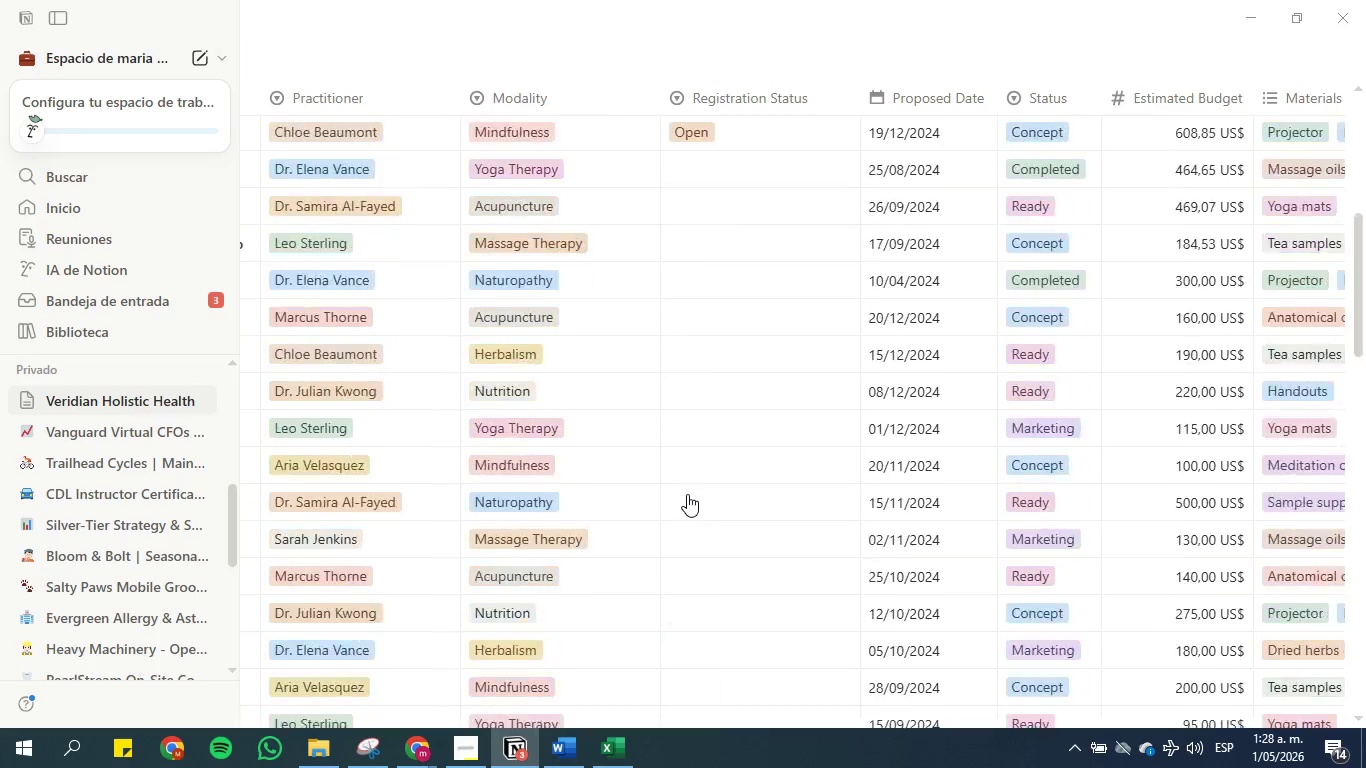 
key(Control+V)
 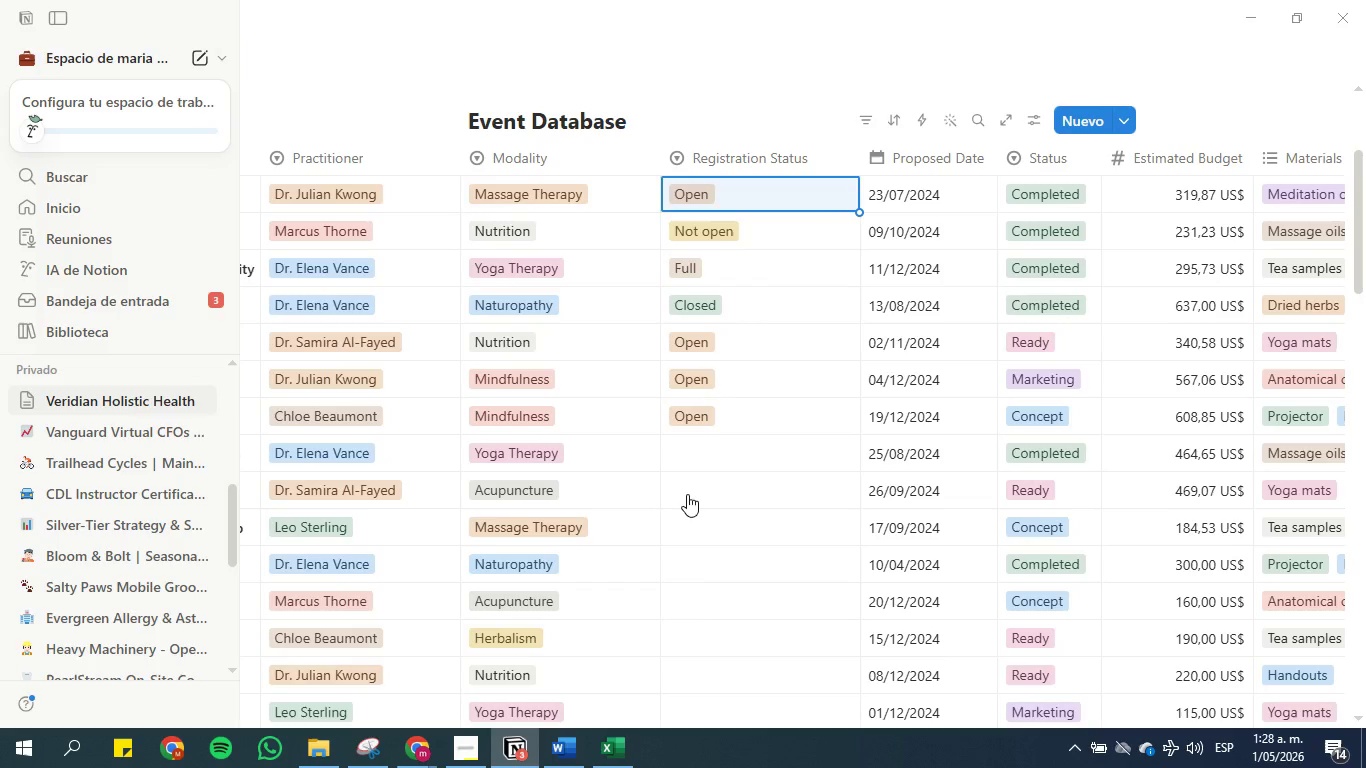 
hold_key(key=ArrowDown, duration=0.7)
 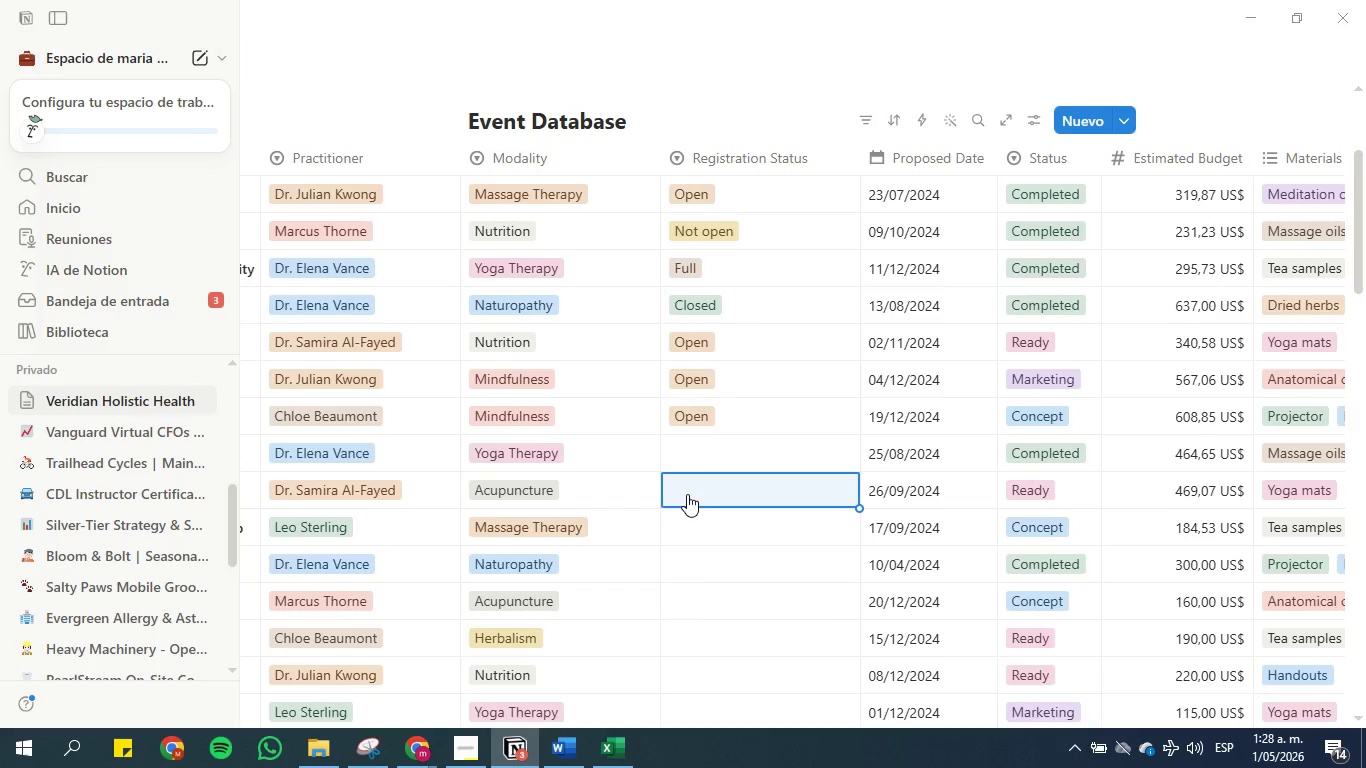 
key(ArrowDown)
 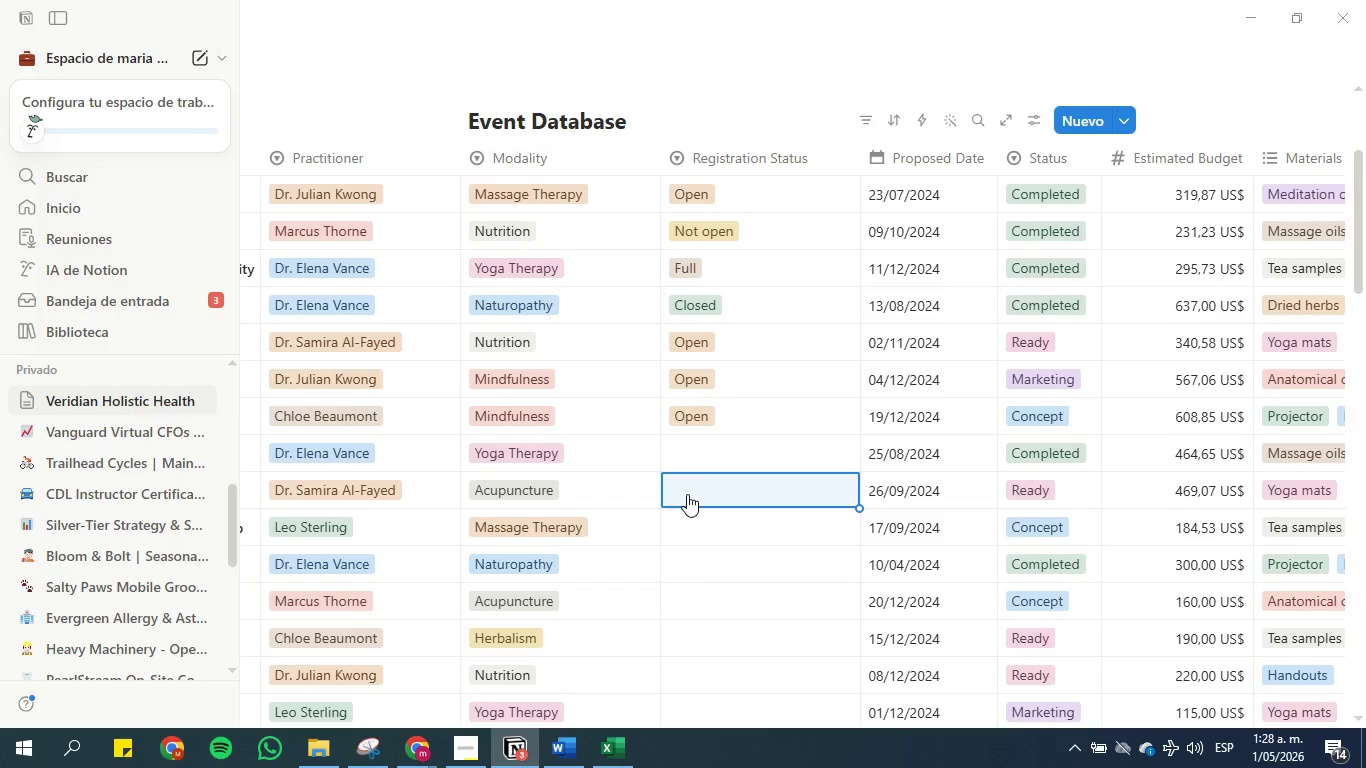 
key(ArrowUp)
 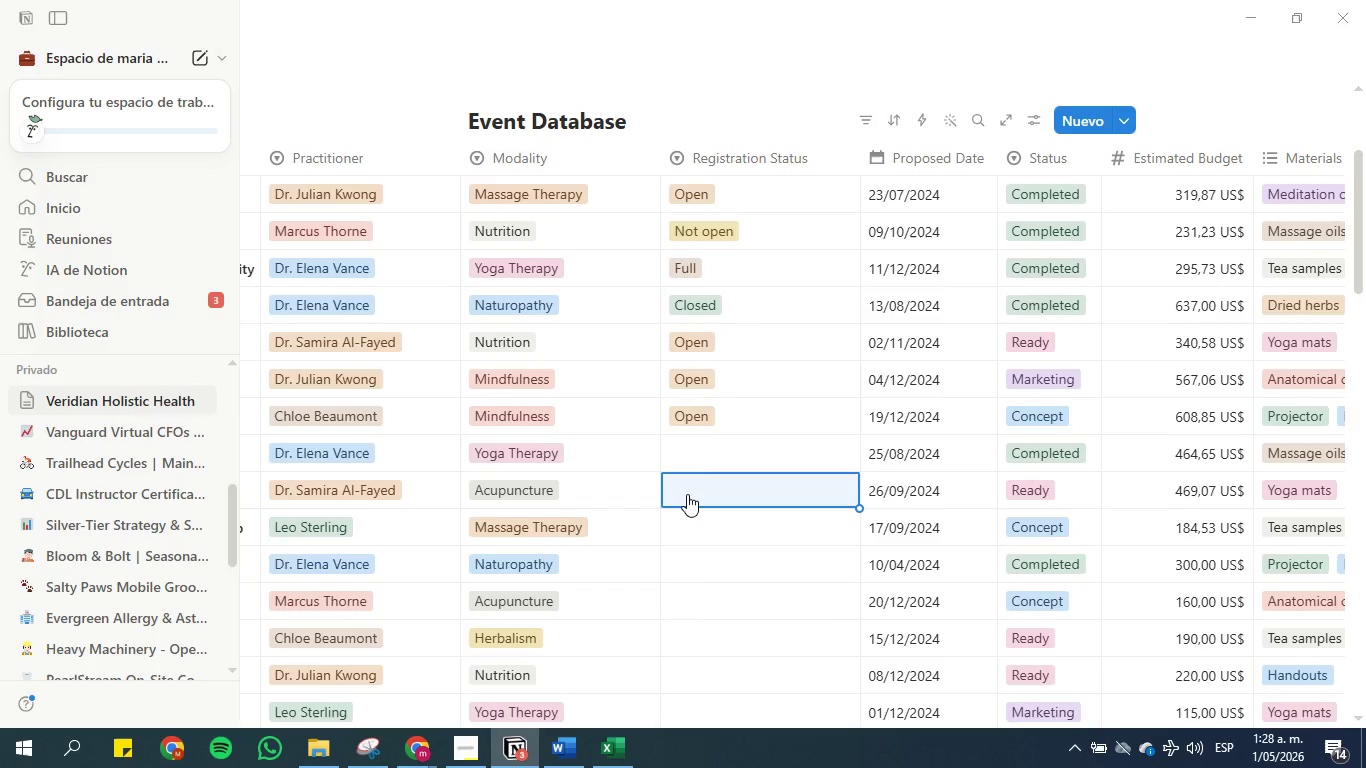 
key(ArrowUp)
 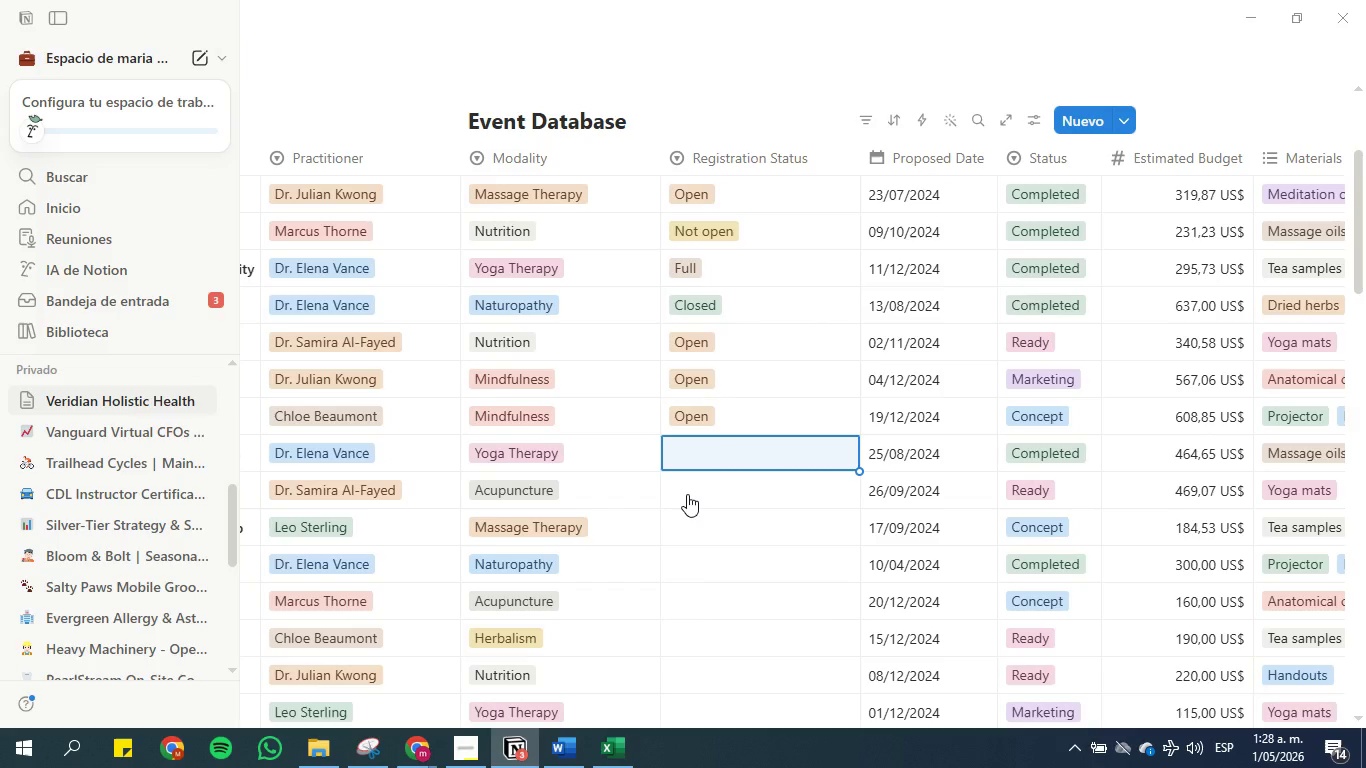 
key(Control+V)
 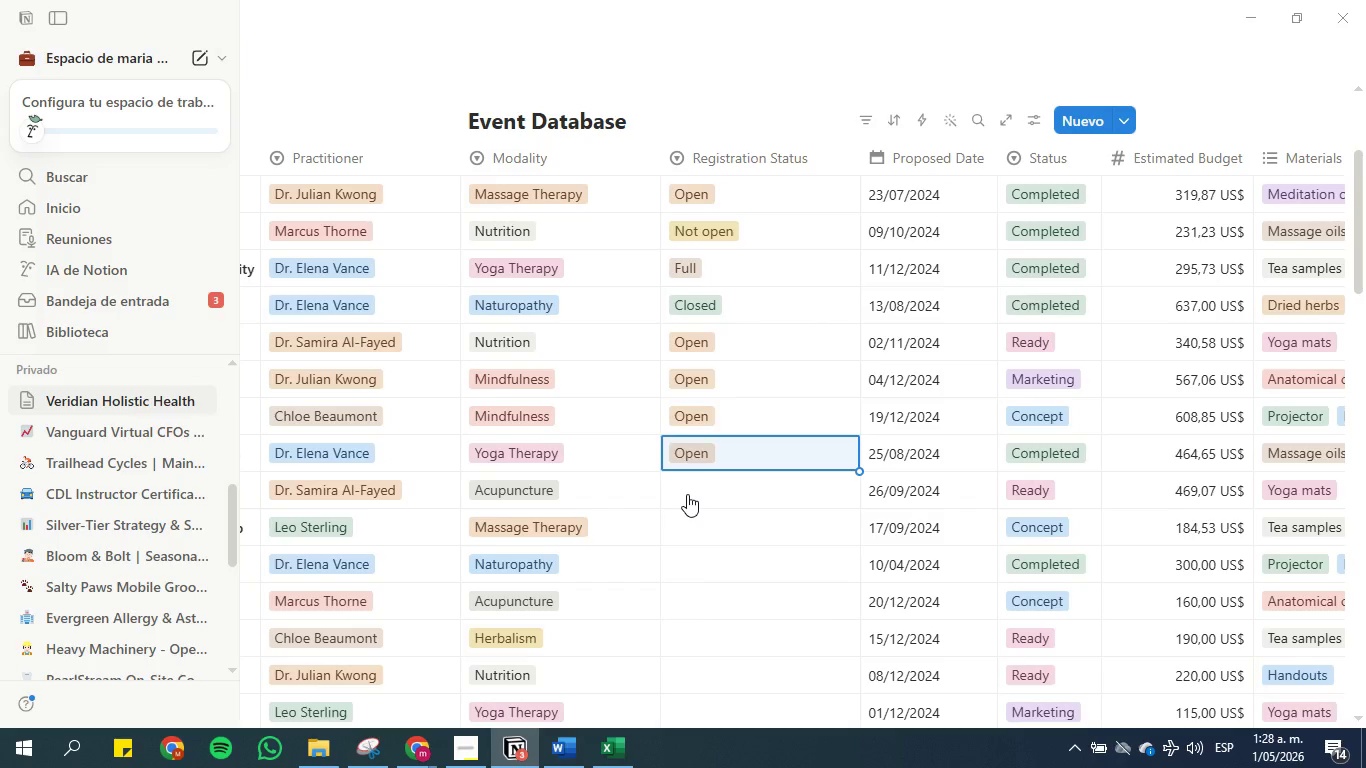 
key(ArrowUp)
 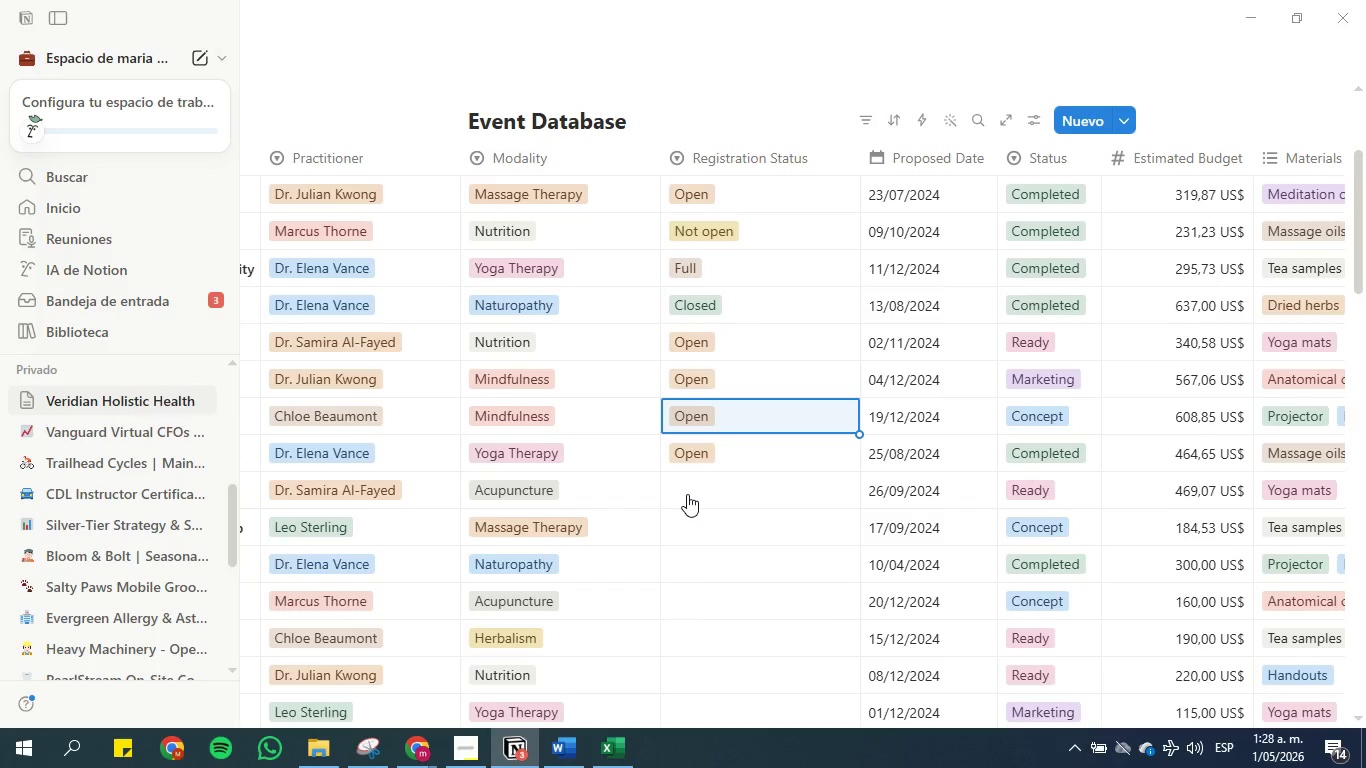 
hold_key(key=ControlLeft, duration=0.36)
 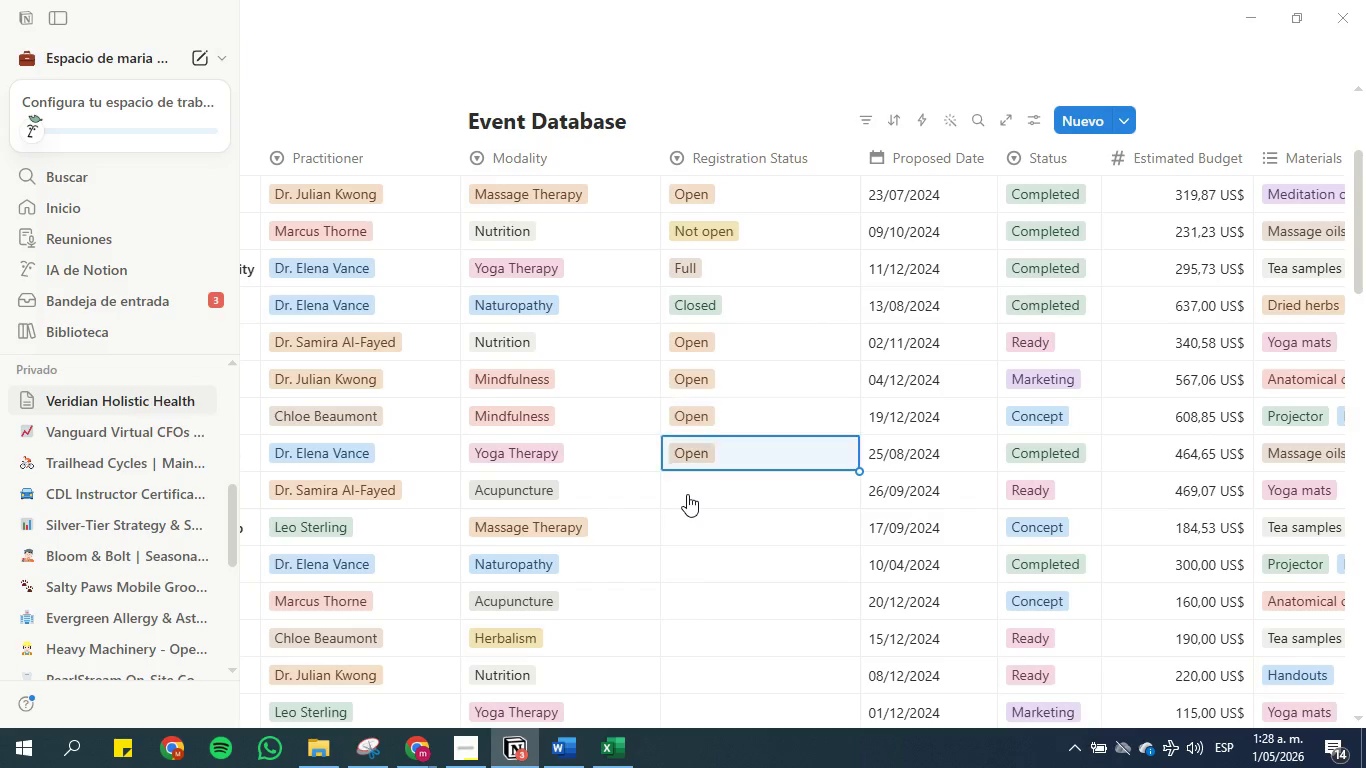 
key(ArrowDown)
 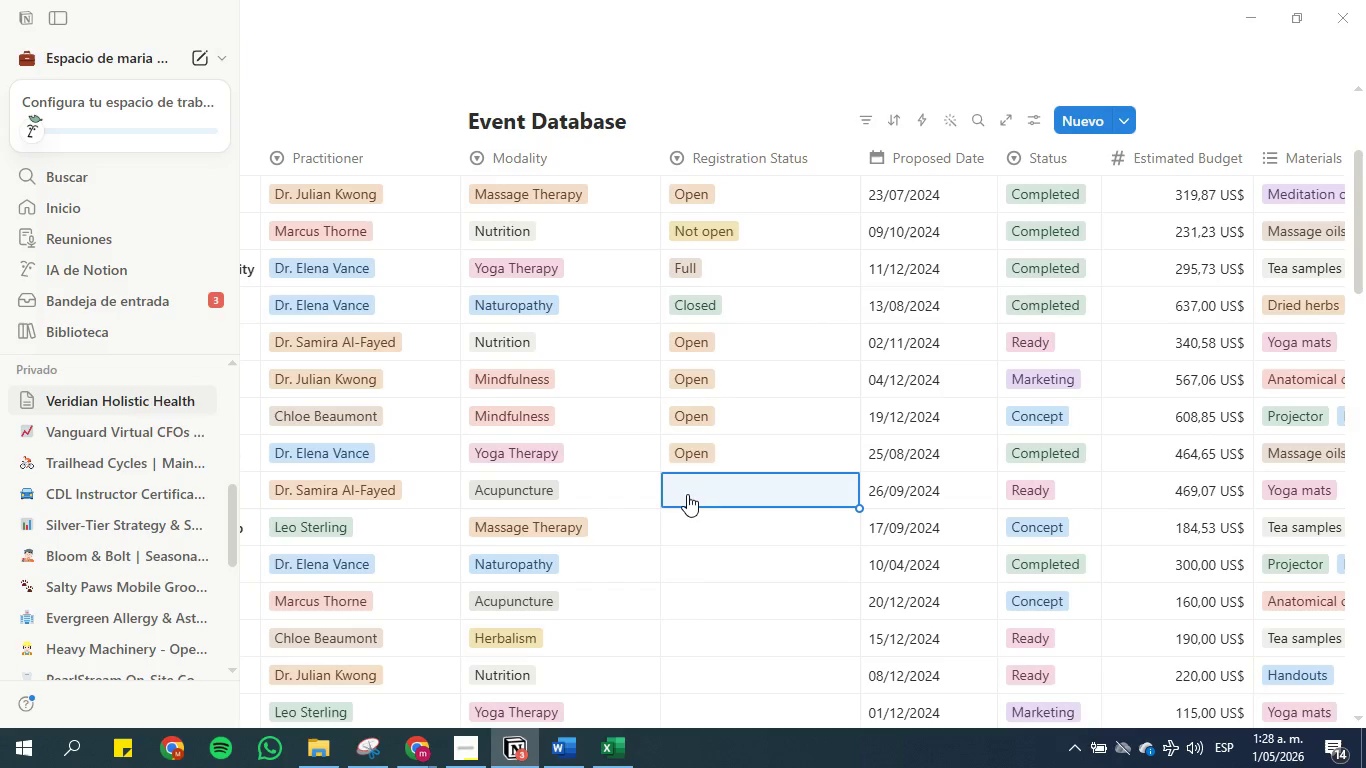 
key(ArrowDown)
 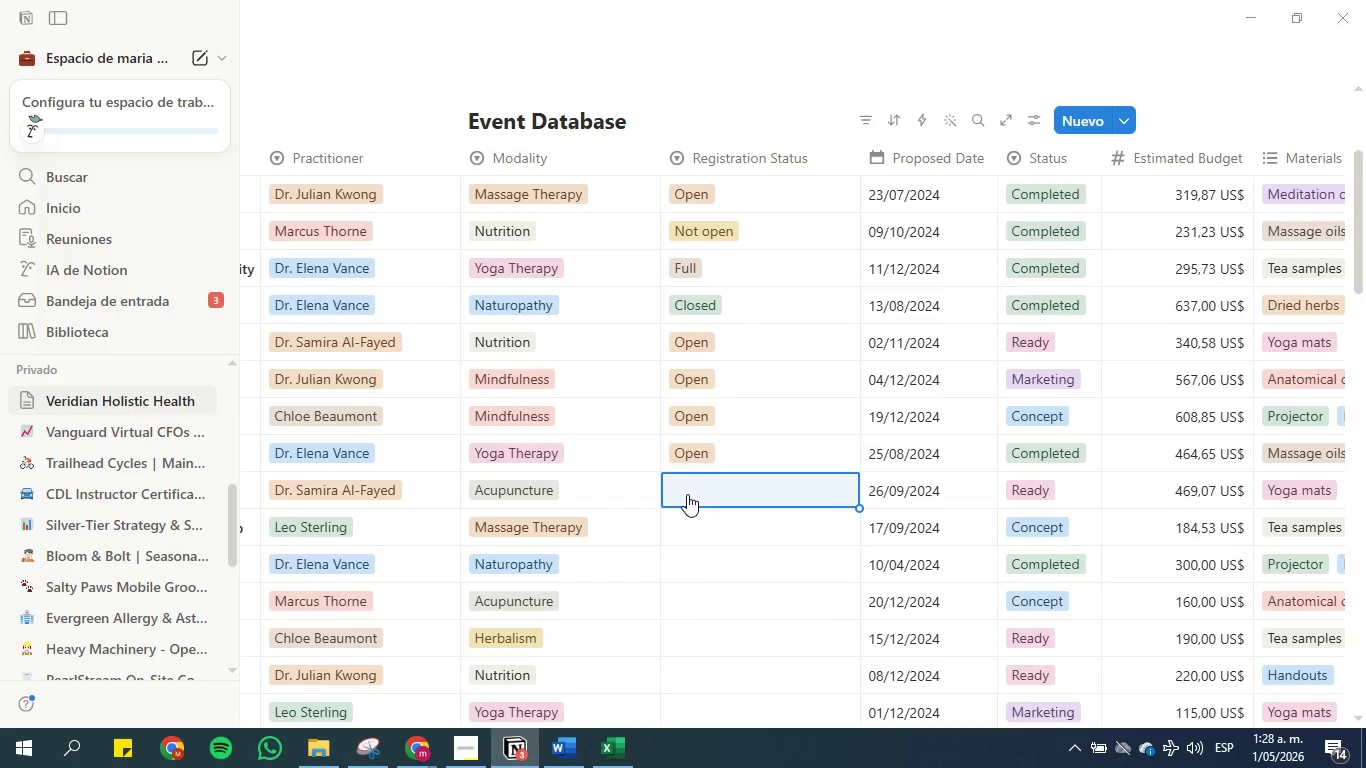 
key(Control+V)
 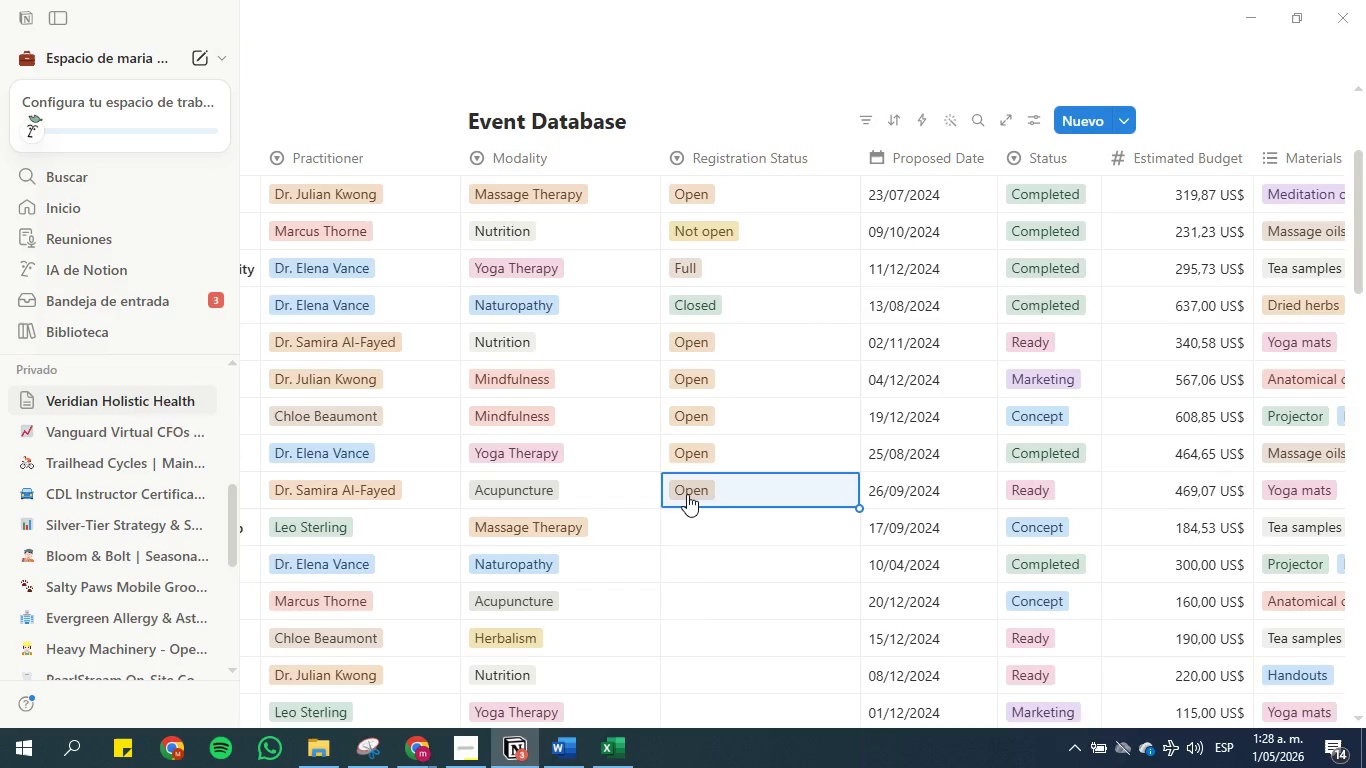 
key(ArrowDown)
 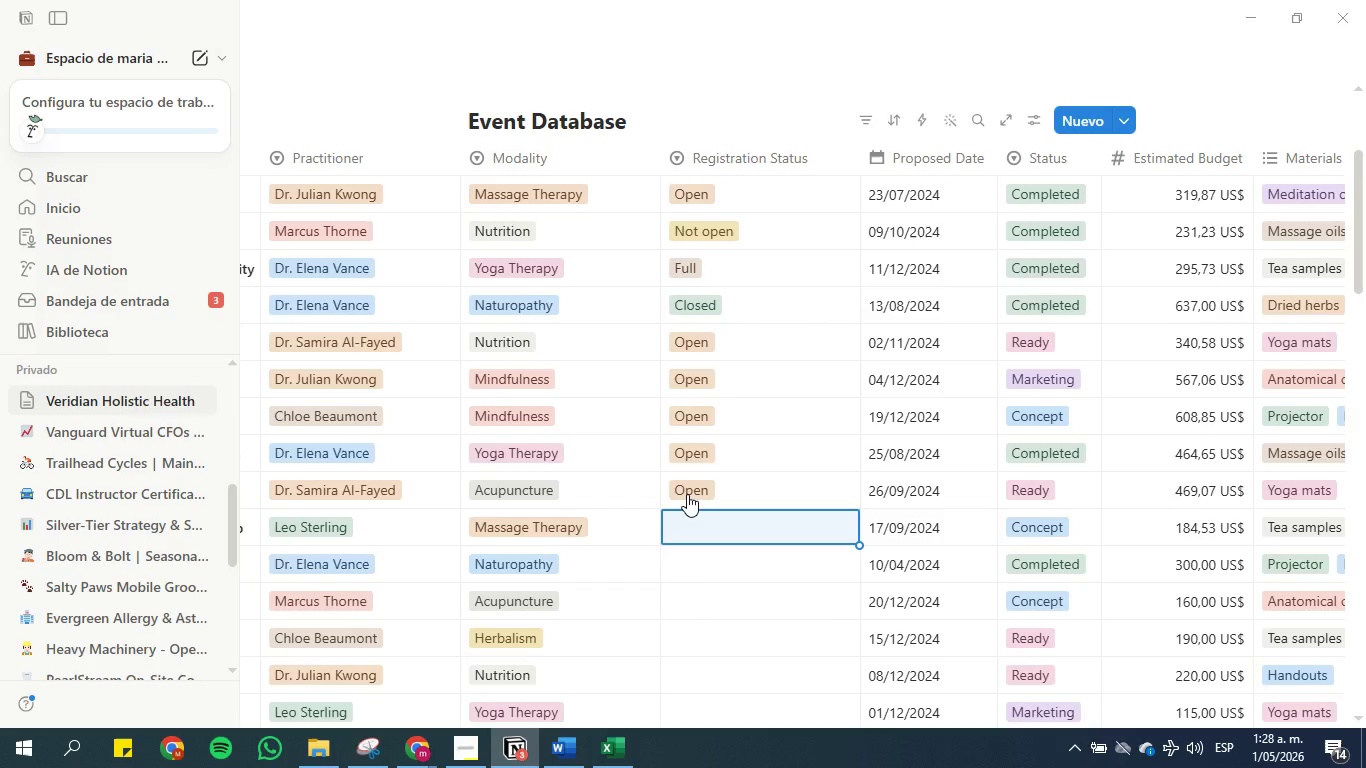 
key(Control+V)
 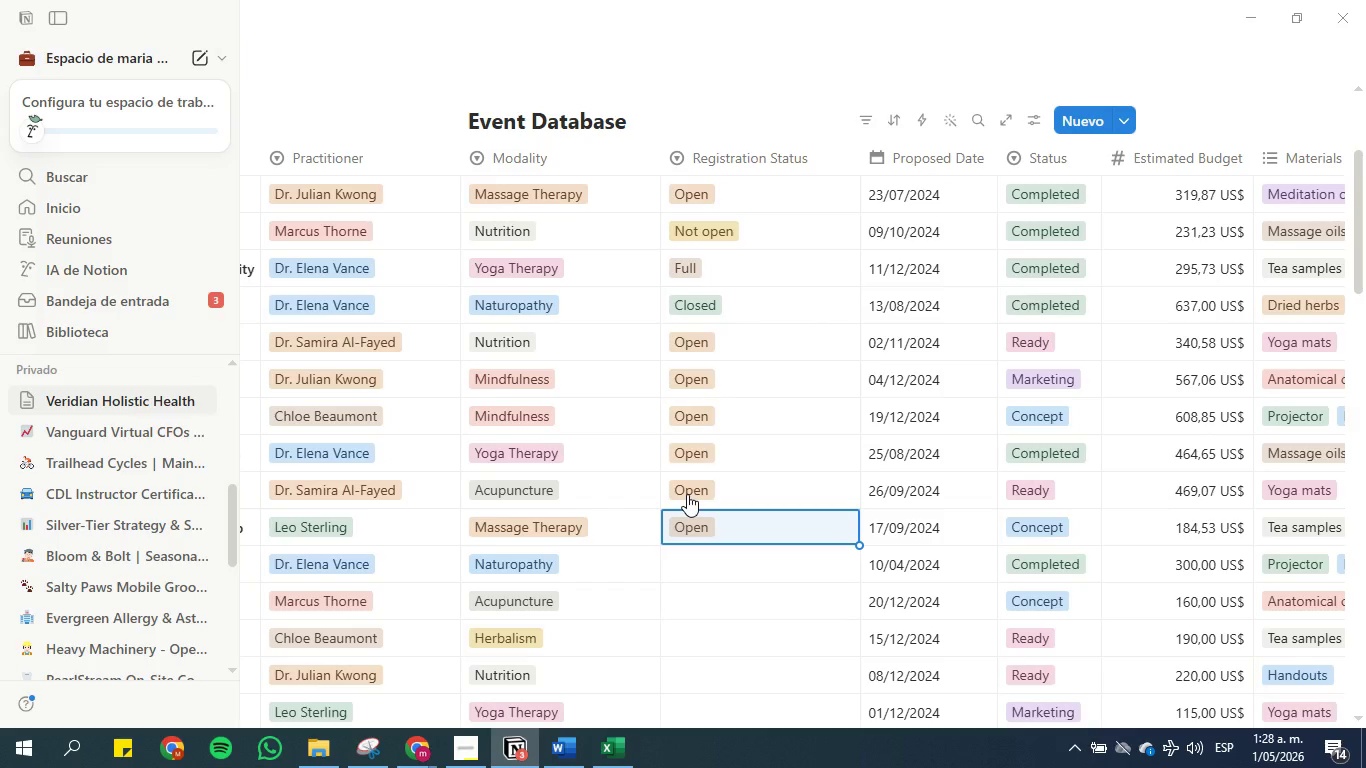 
key(ArrowDown)
 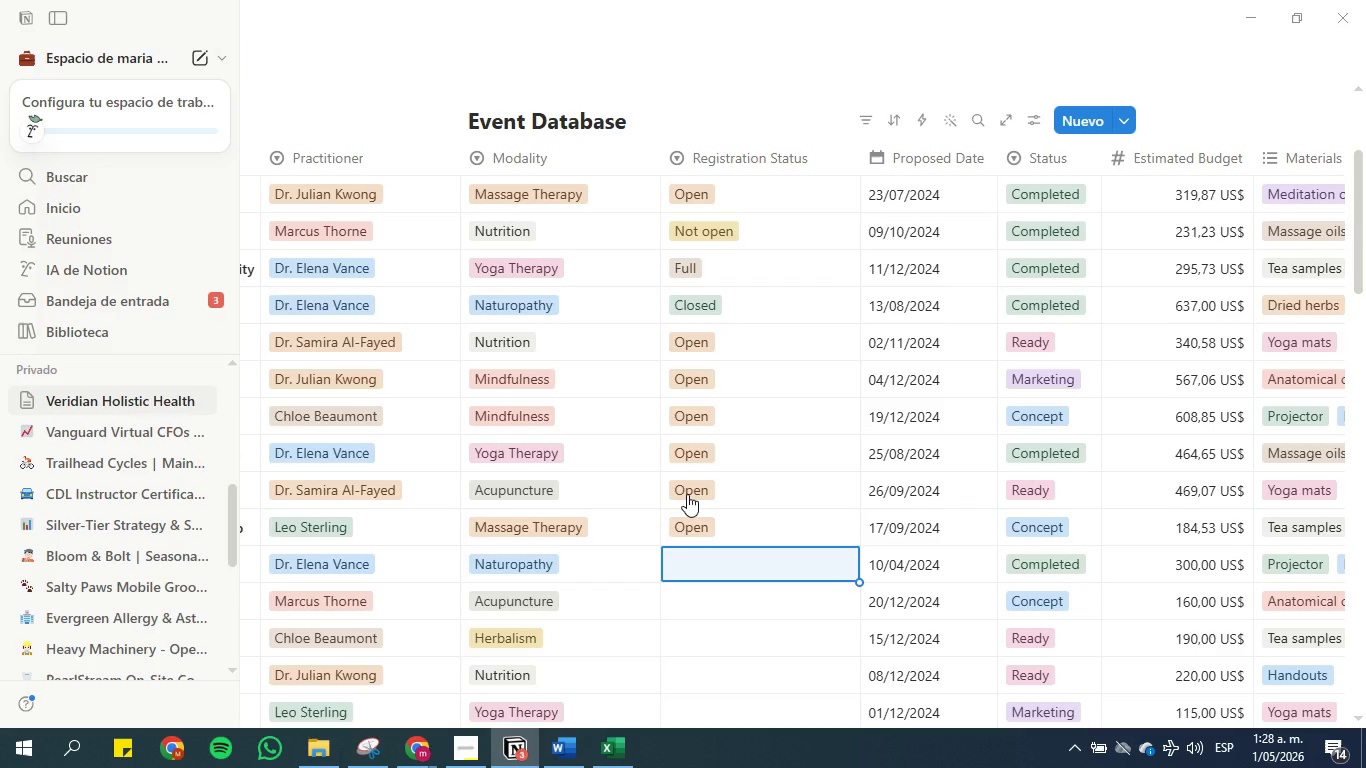 
key(Control+V)
 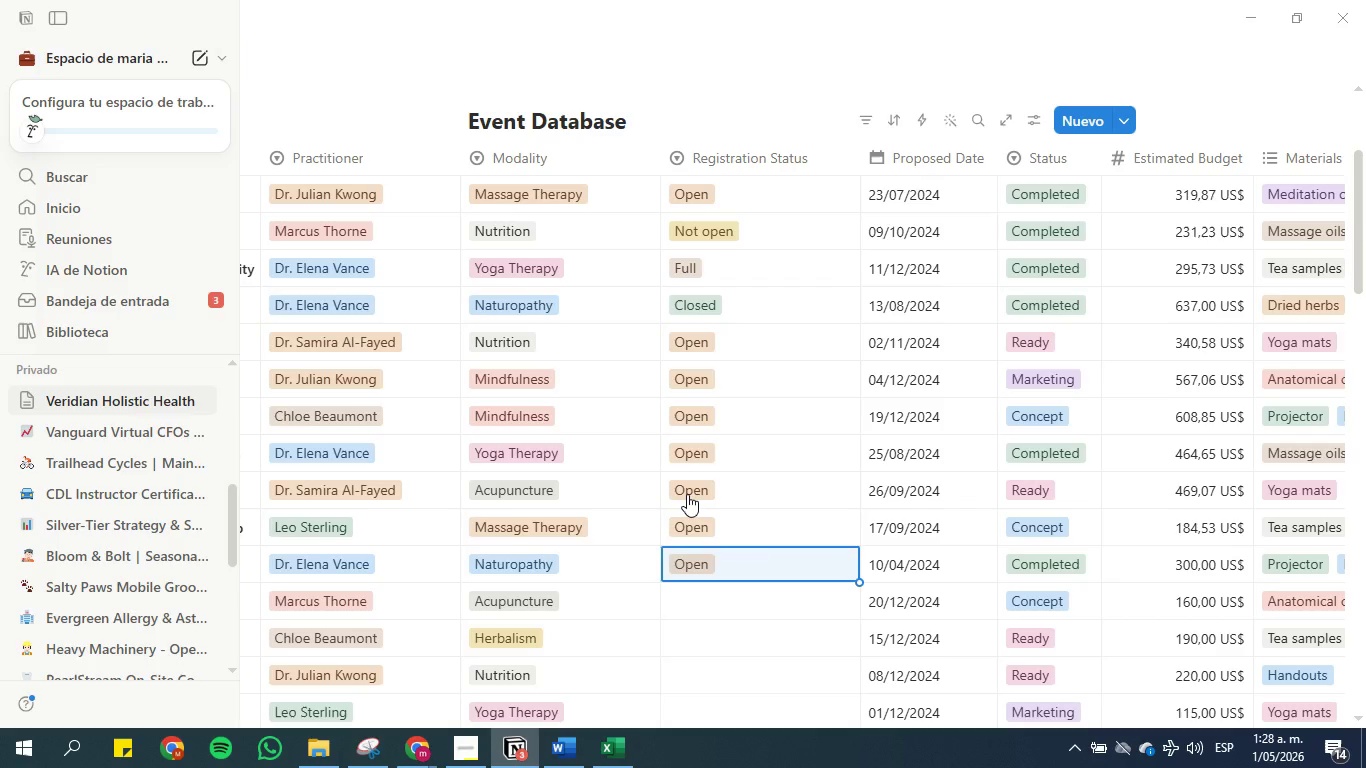 
key(ArrowDown)
 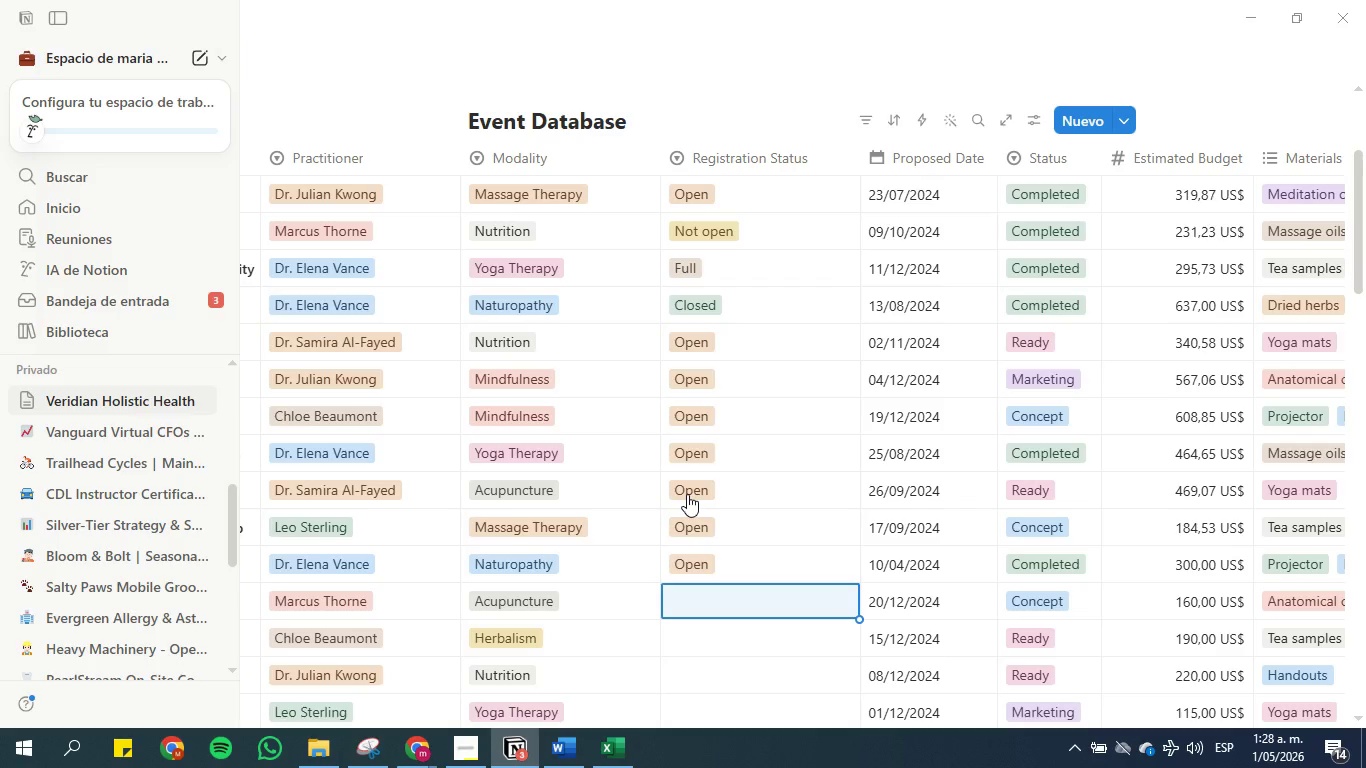 
key(Control+V)
 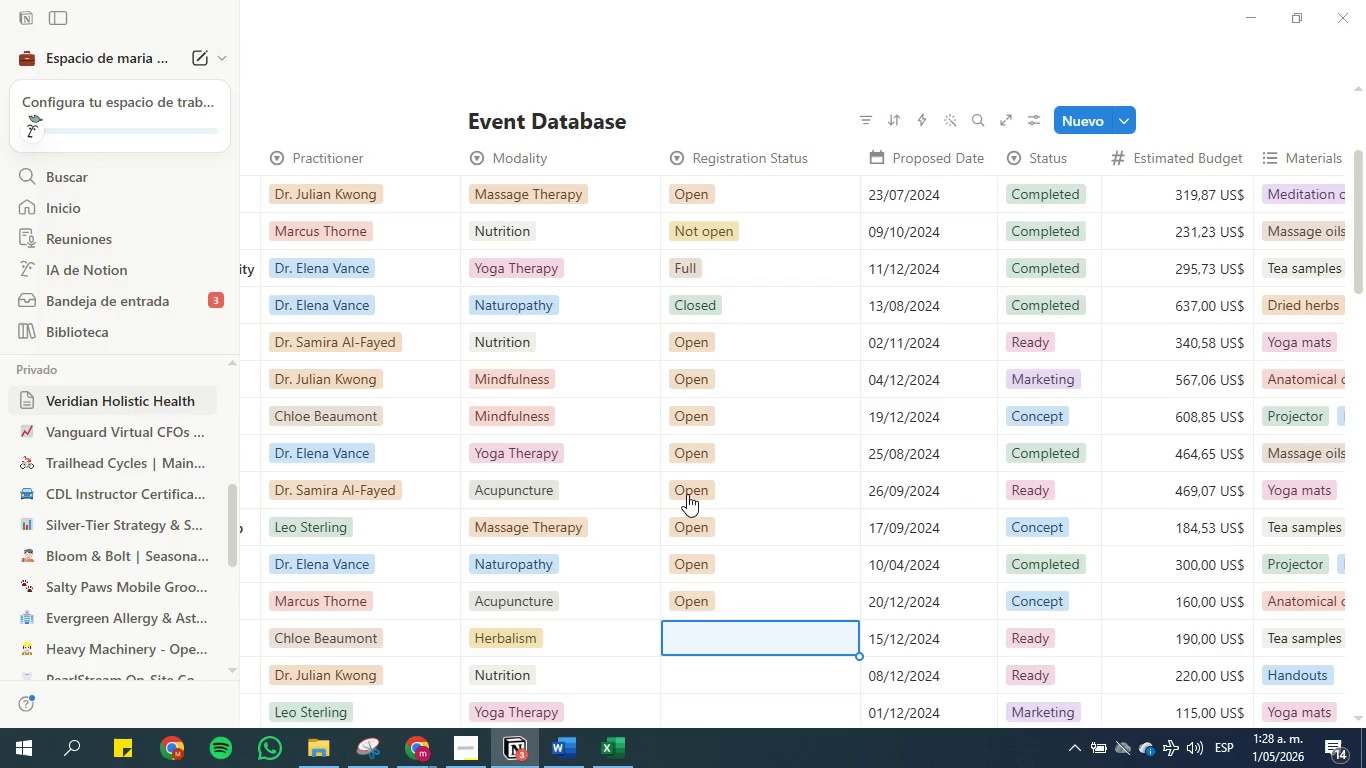 
key(ArrowDown)
 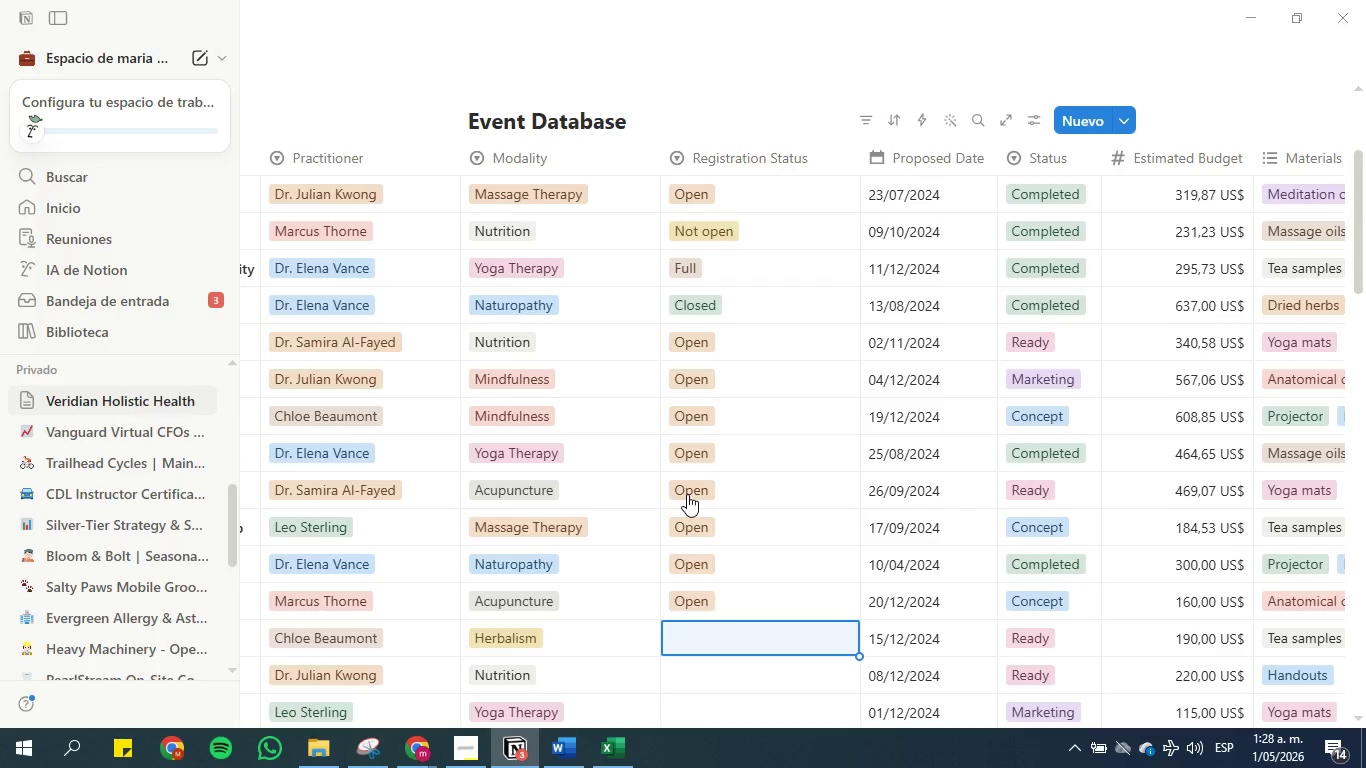 
key(Control+V)
 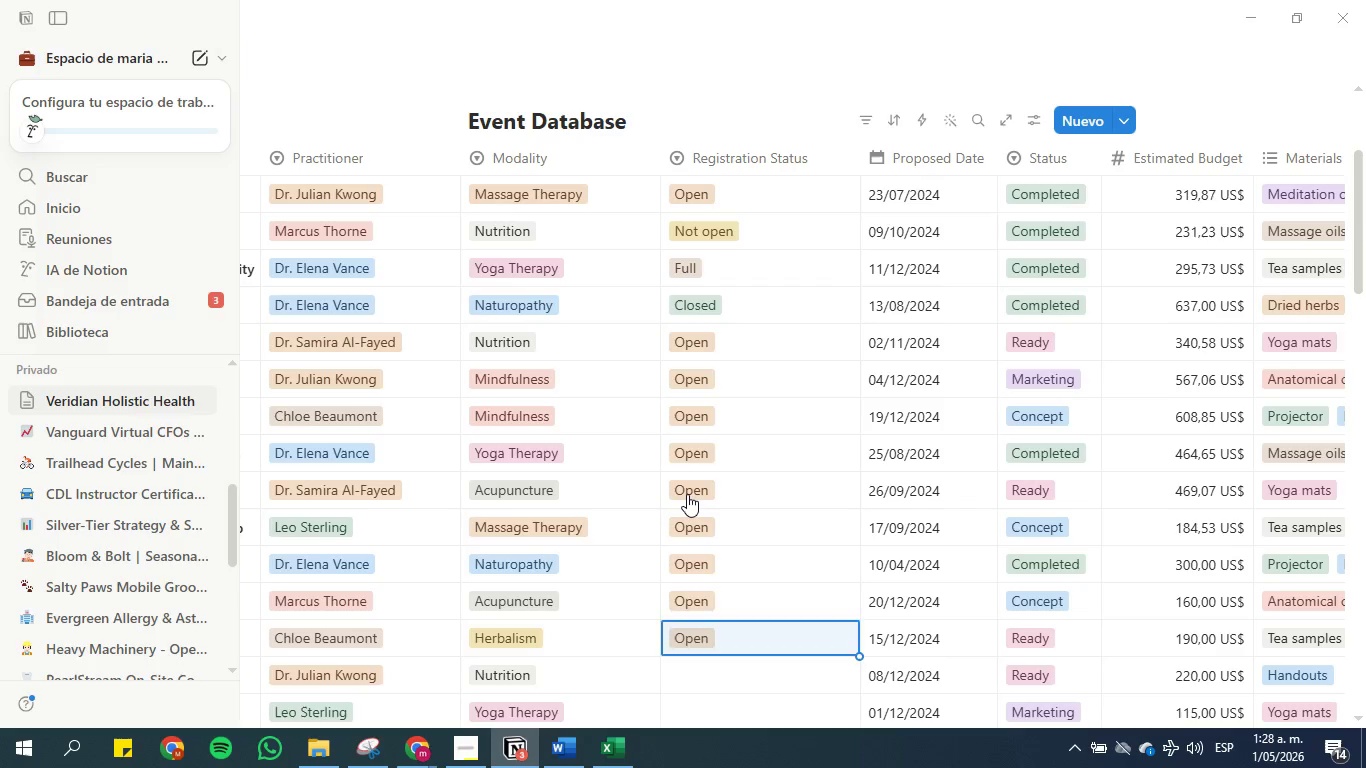 
key(ArrowDown)
 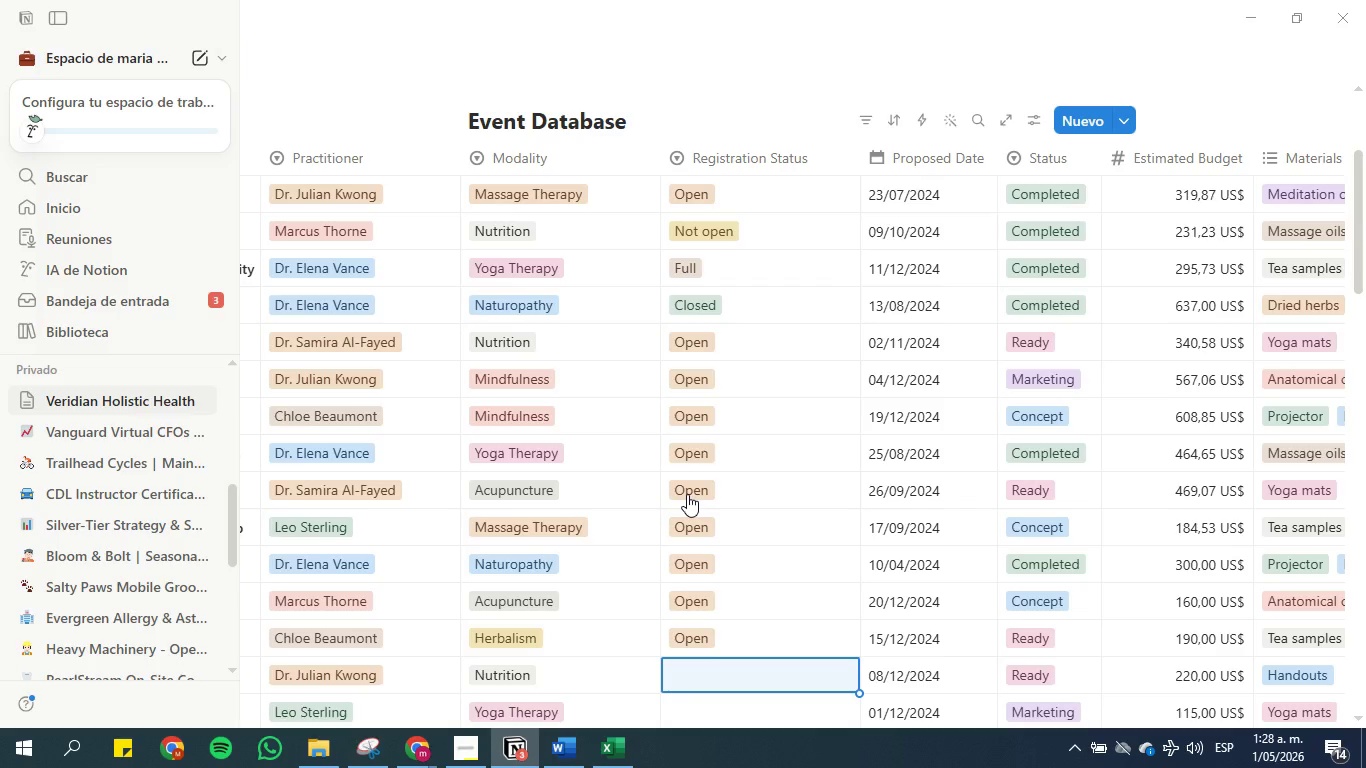 
key(Control+V)
 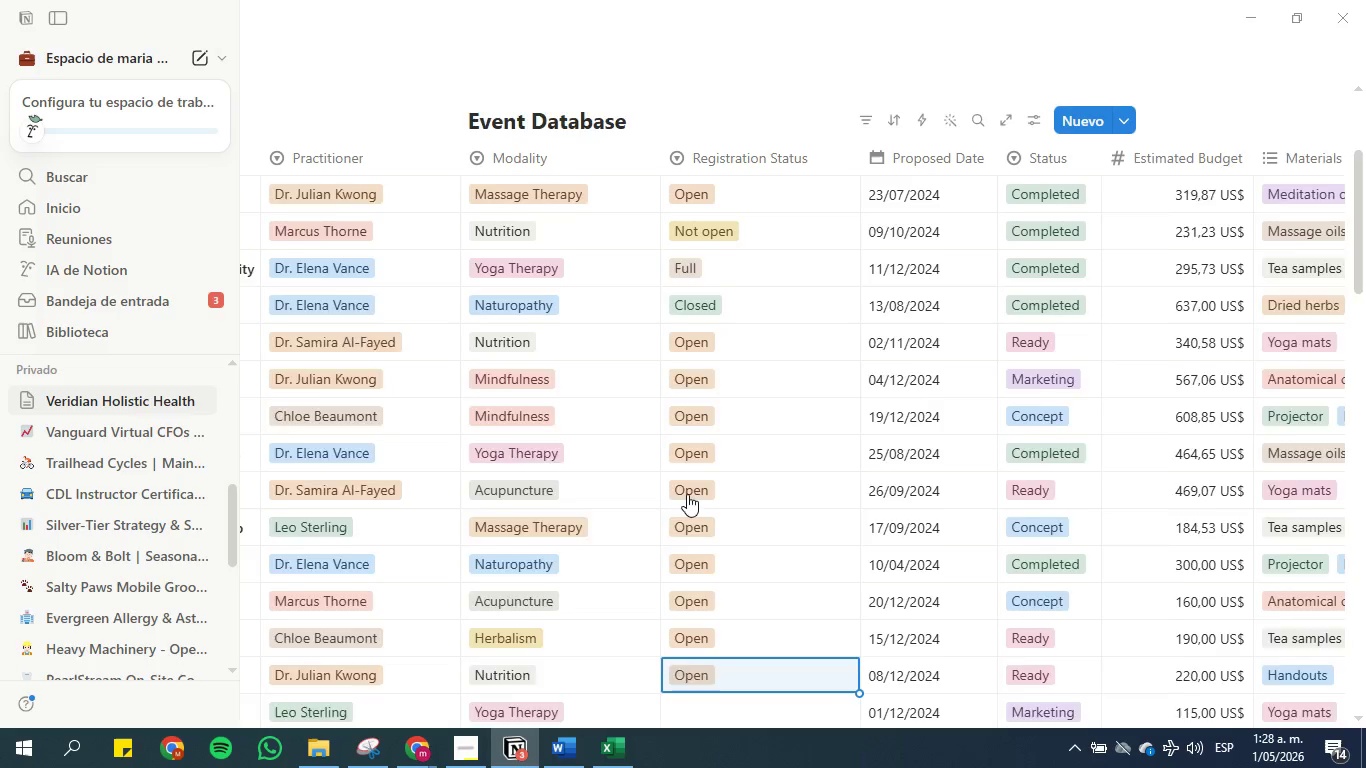 
key(ArrowDown)
 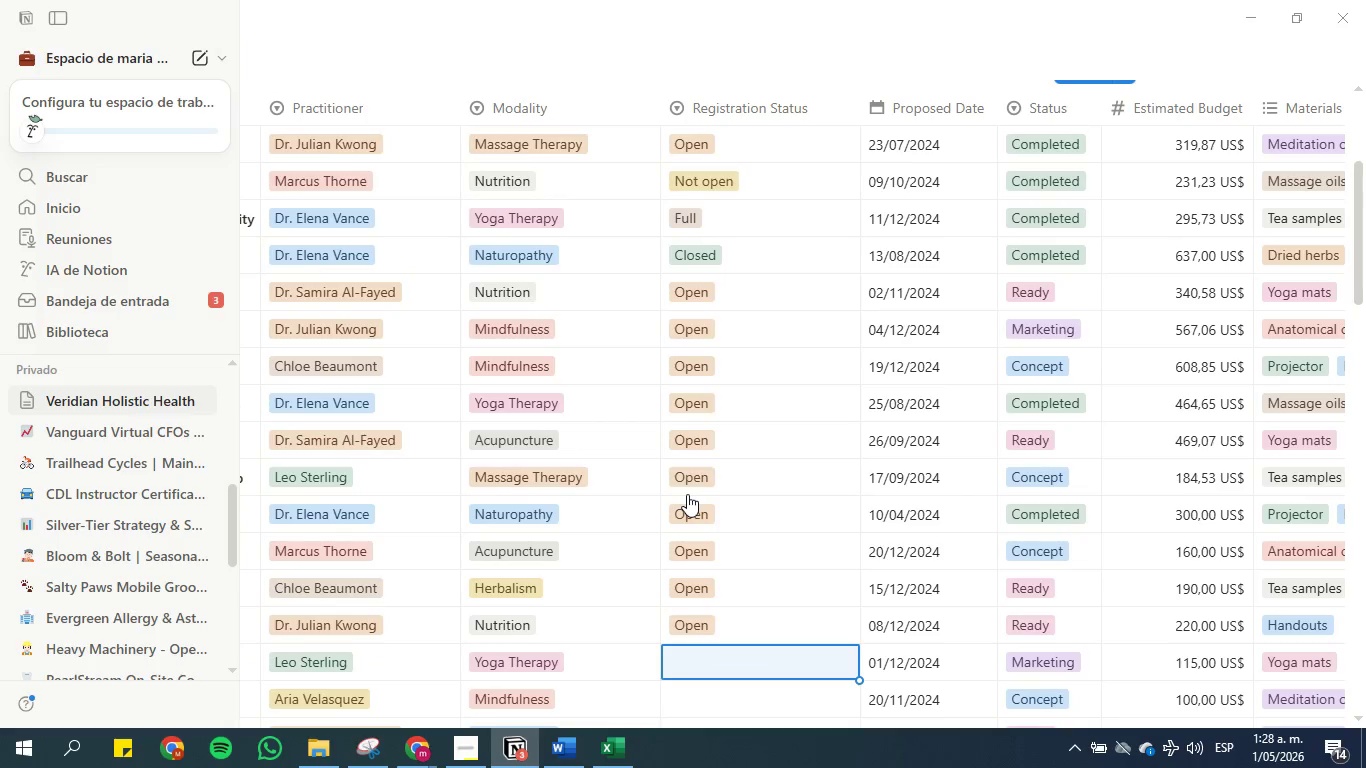 
key(Control+V)
 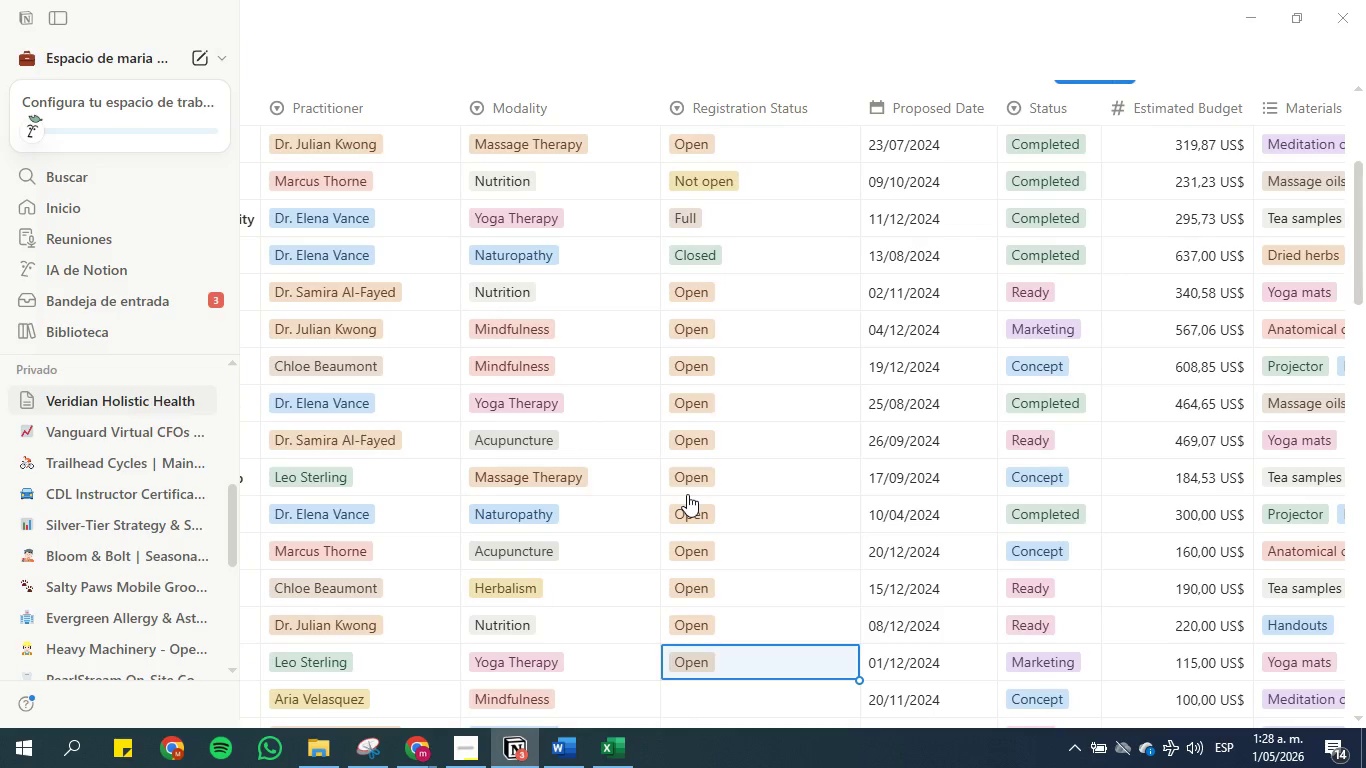 
key(ArrowDown)
 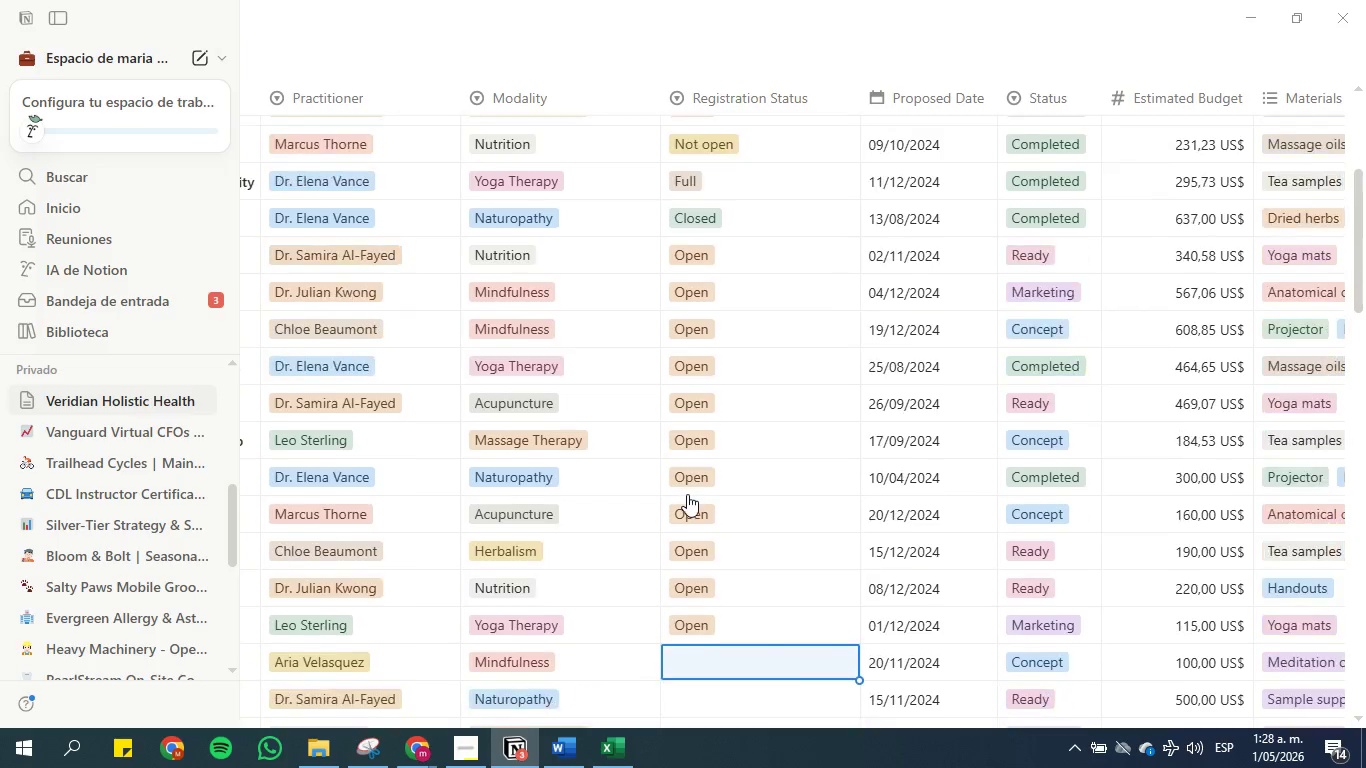 
key(Control+V)
 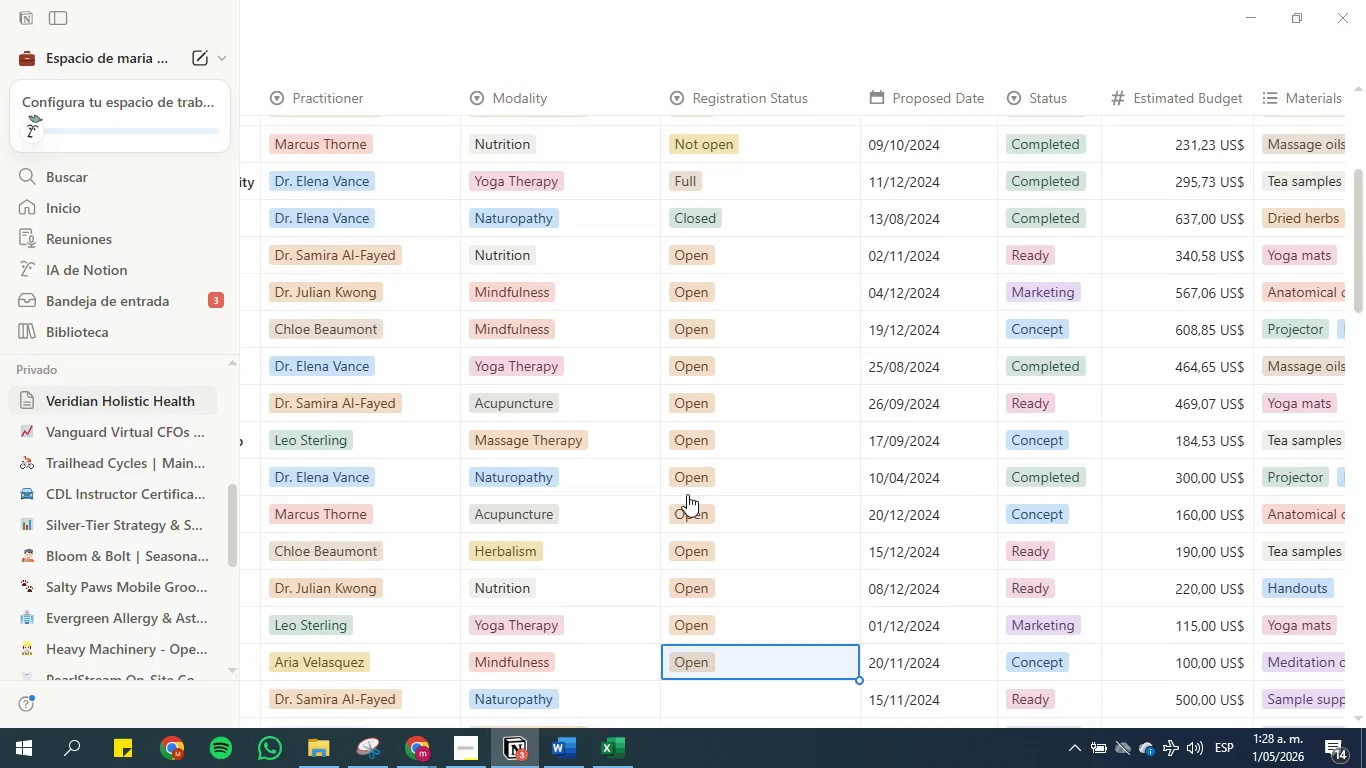 
key(Control+ArrowDown)
 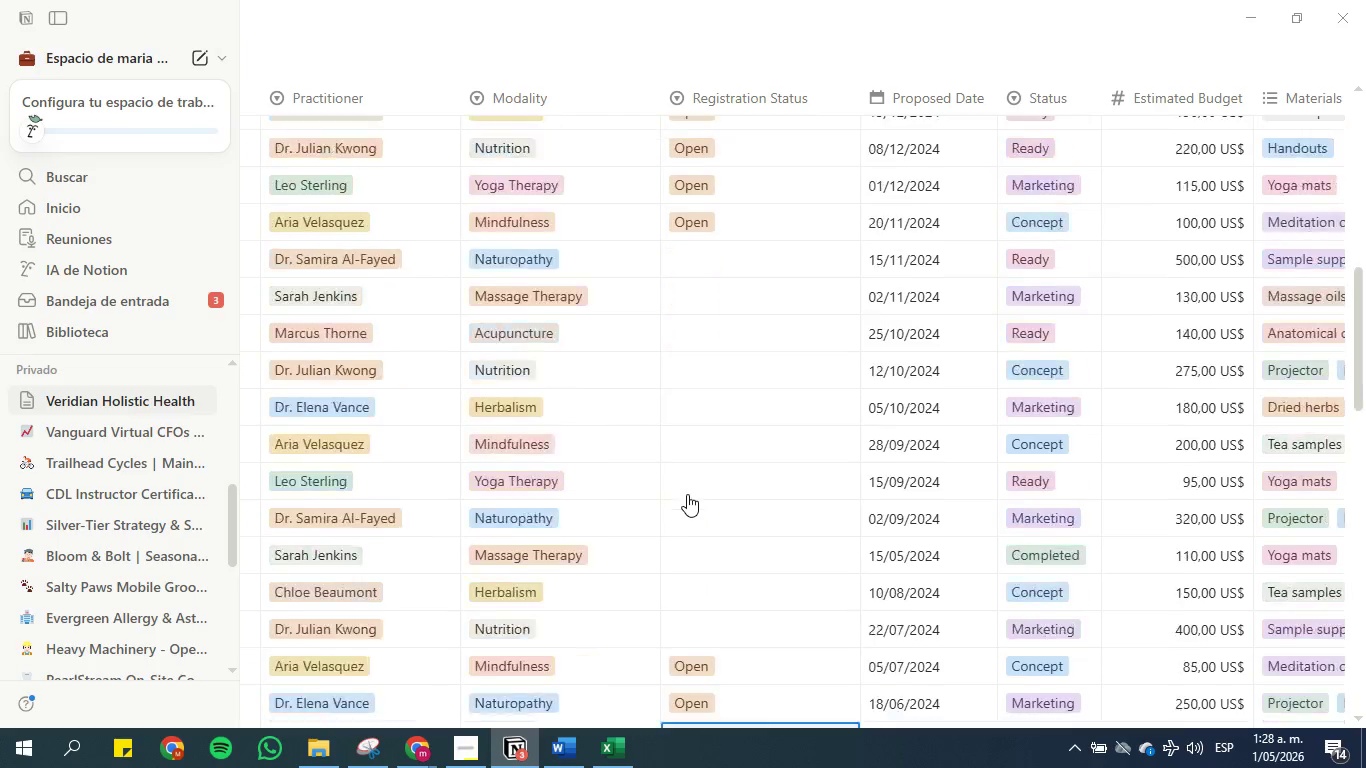 
key(Control+V)
 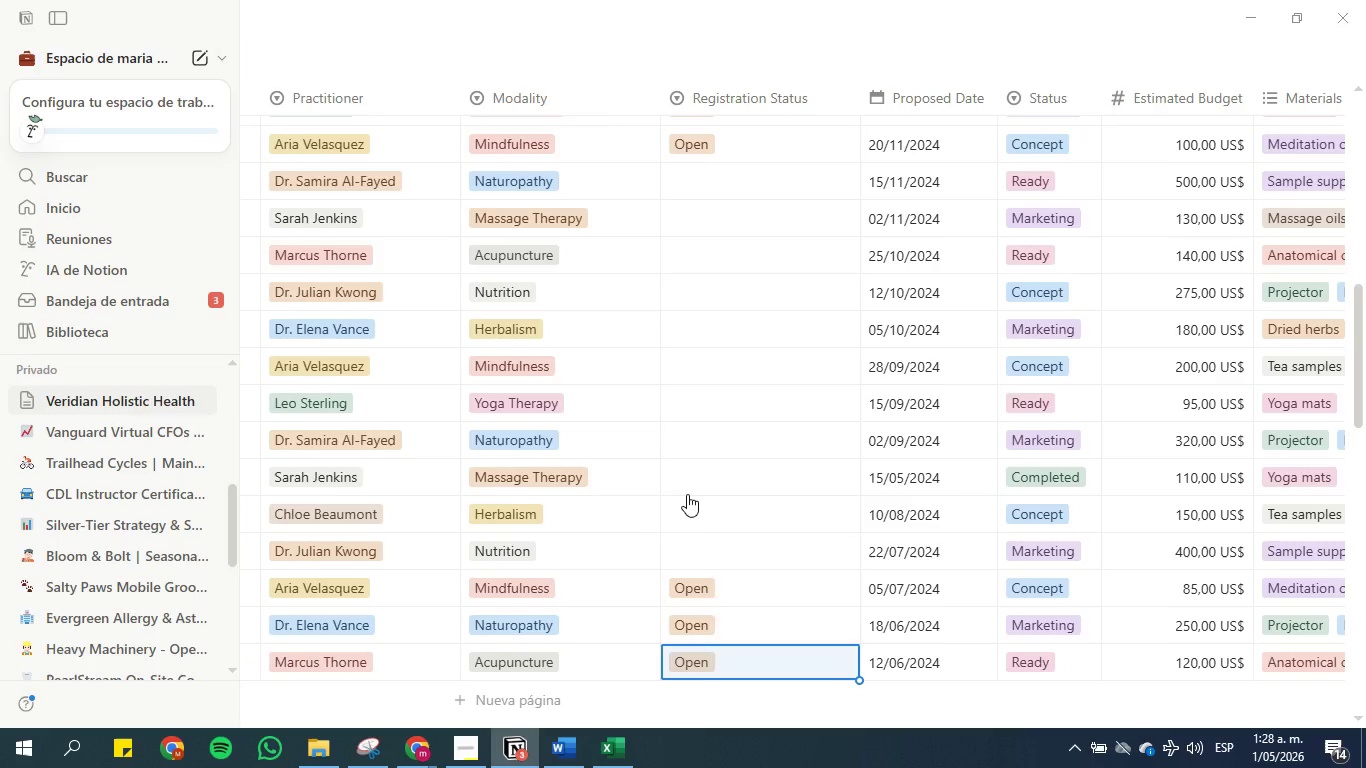 
key(ArrowUp)
 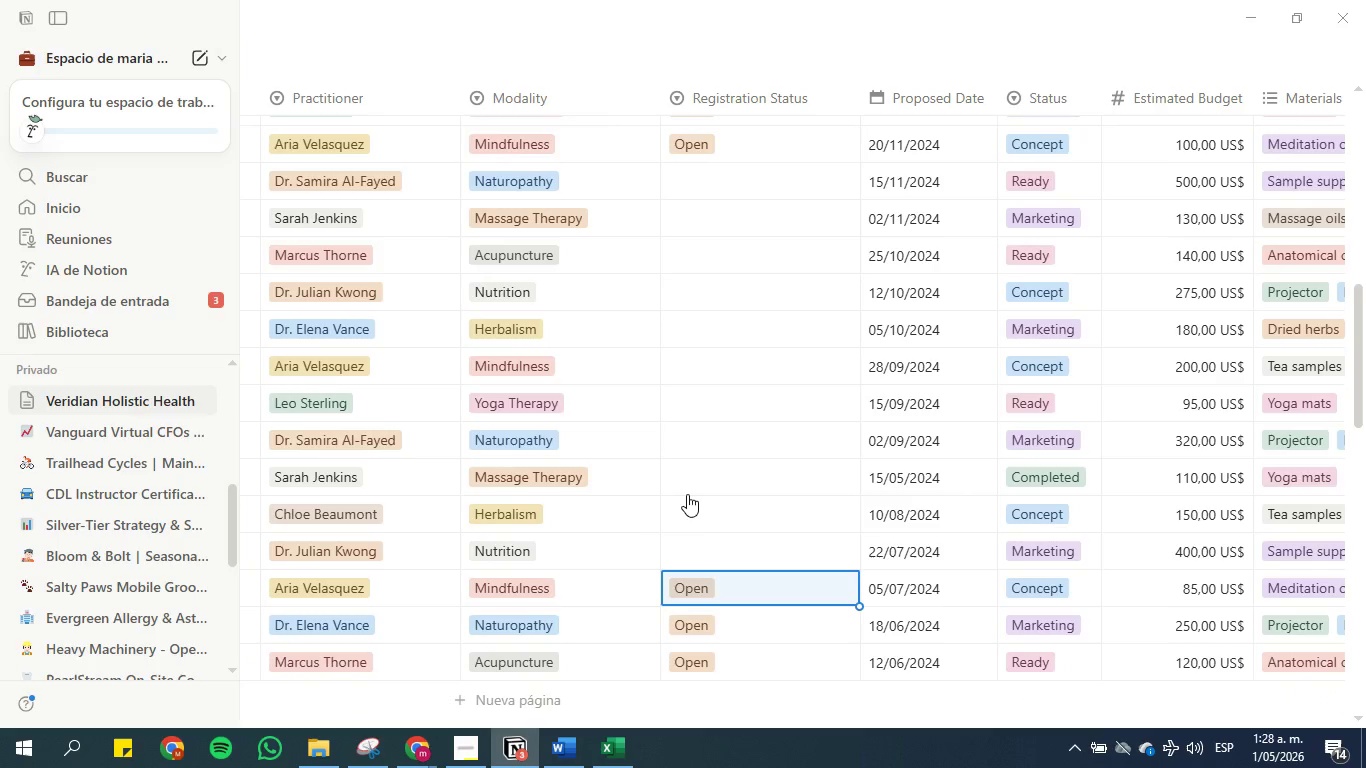 
key(ArrowUp)
 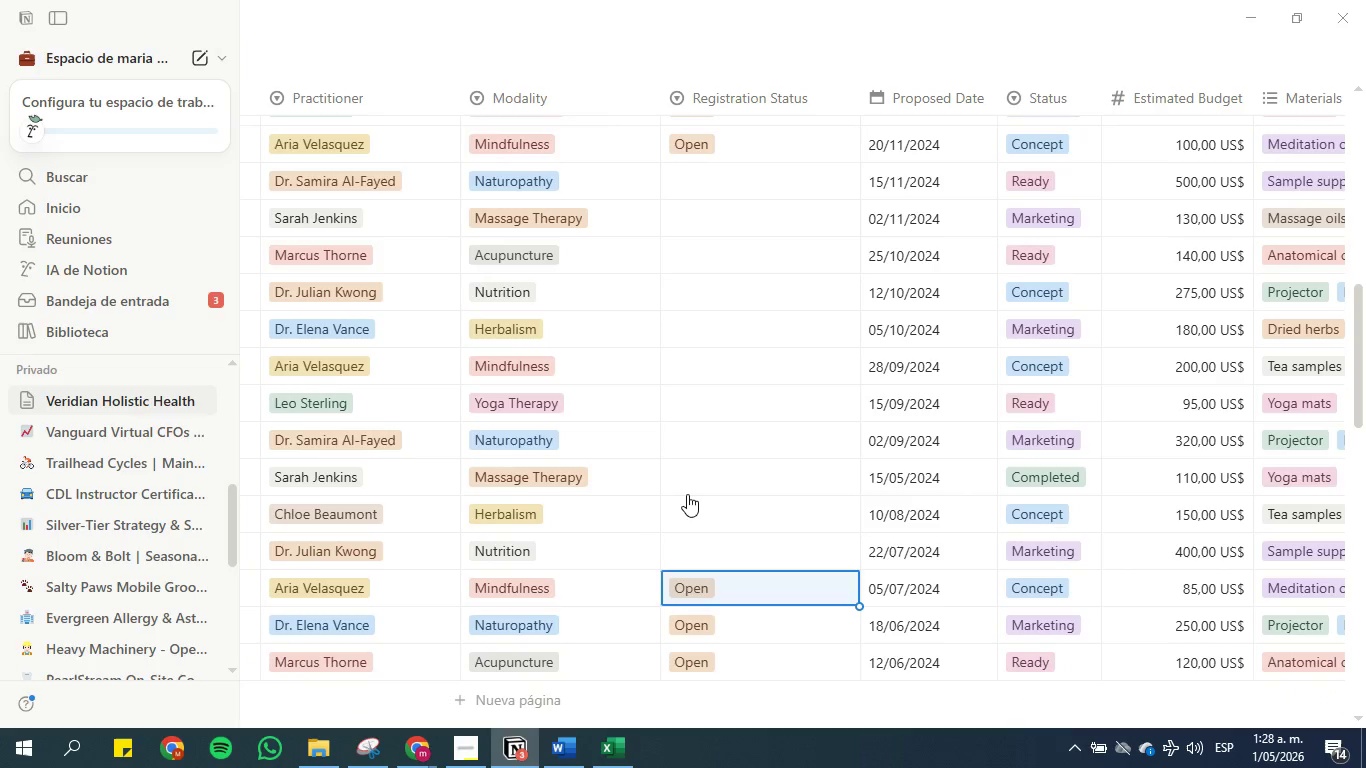 
key(ArrowUp)
 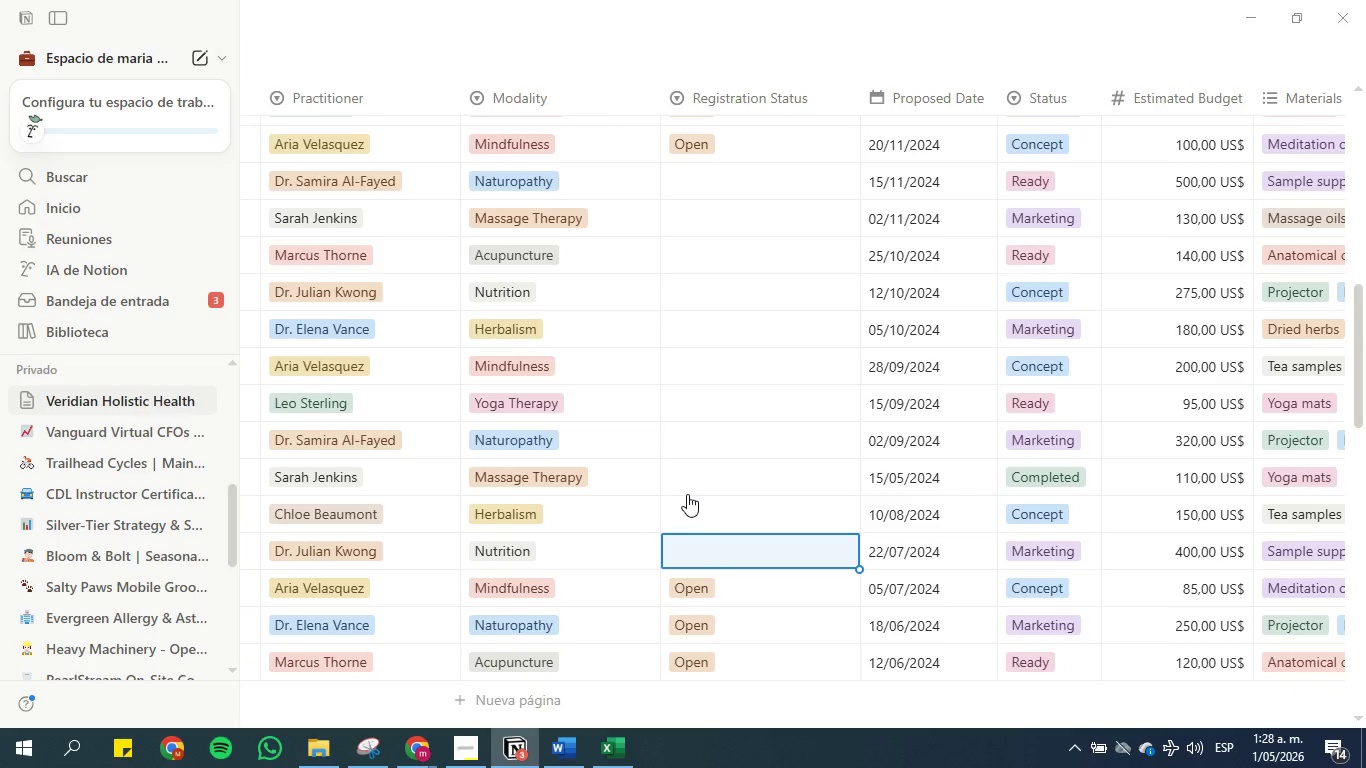 
key(Control+V)
 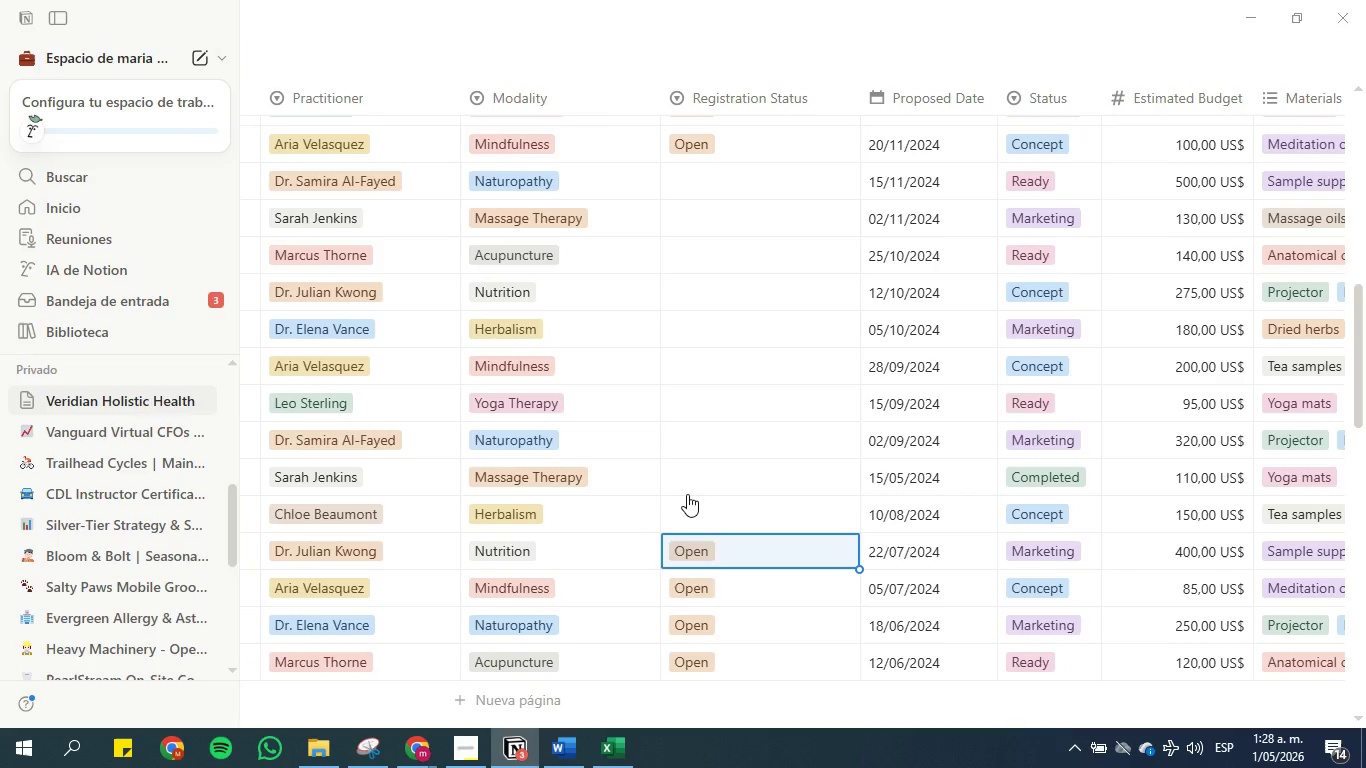 
key(ArrowUp)
 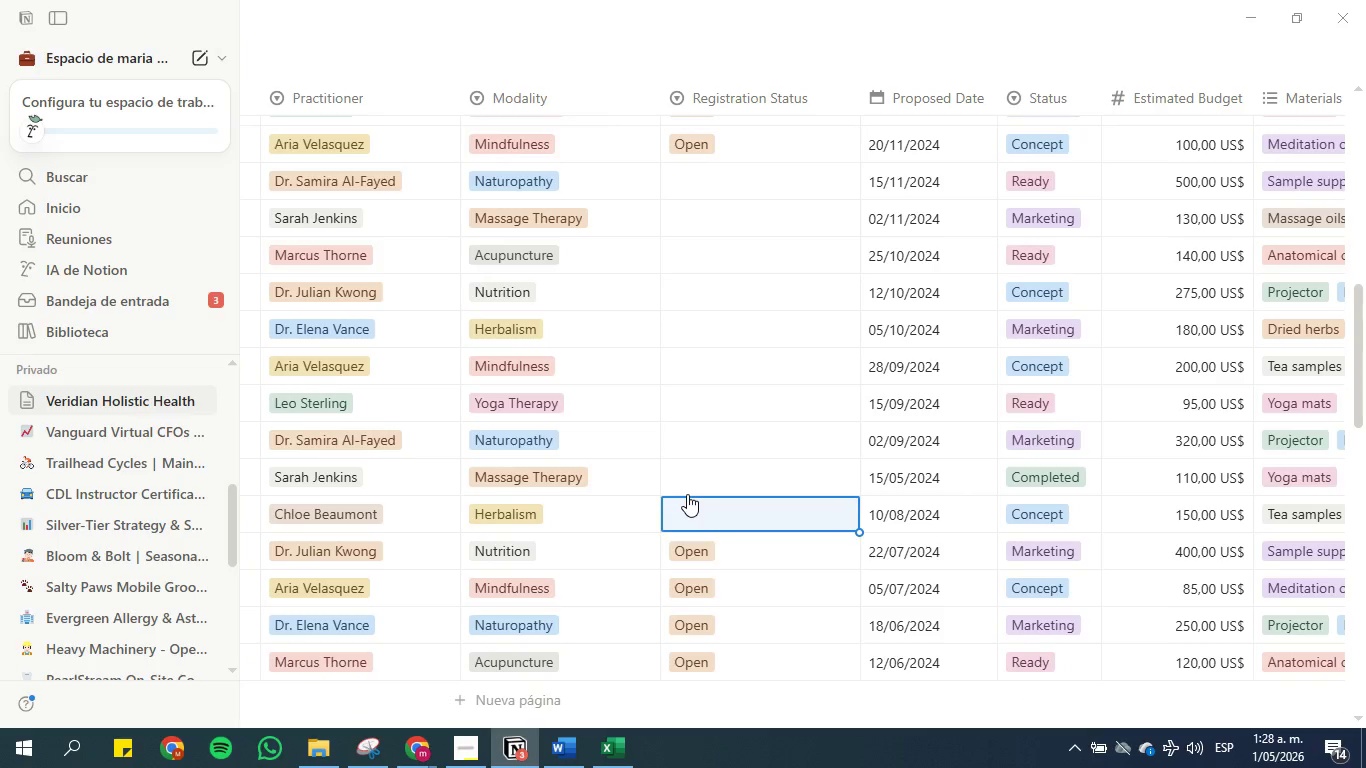 
key(Control+V)
 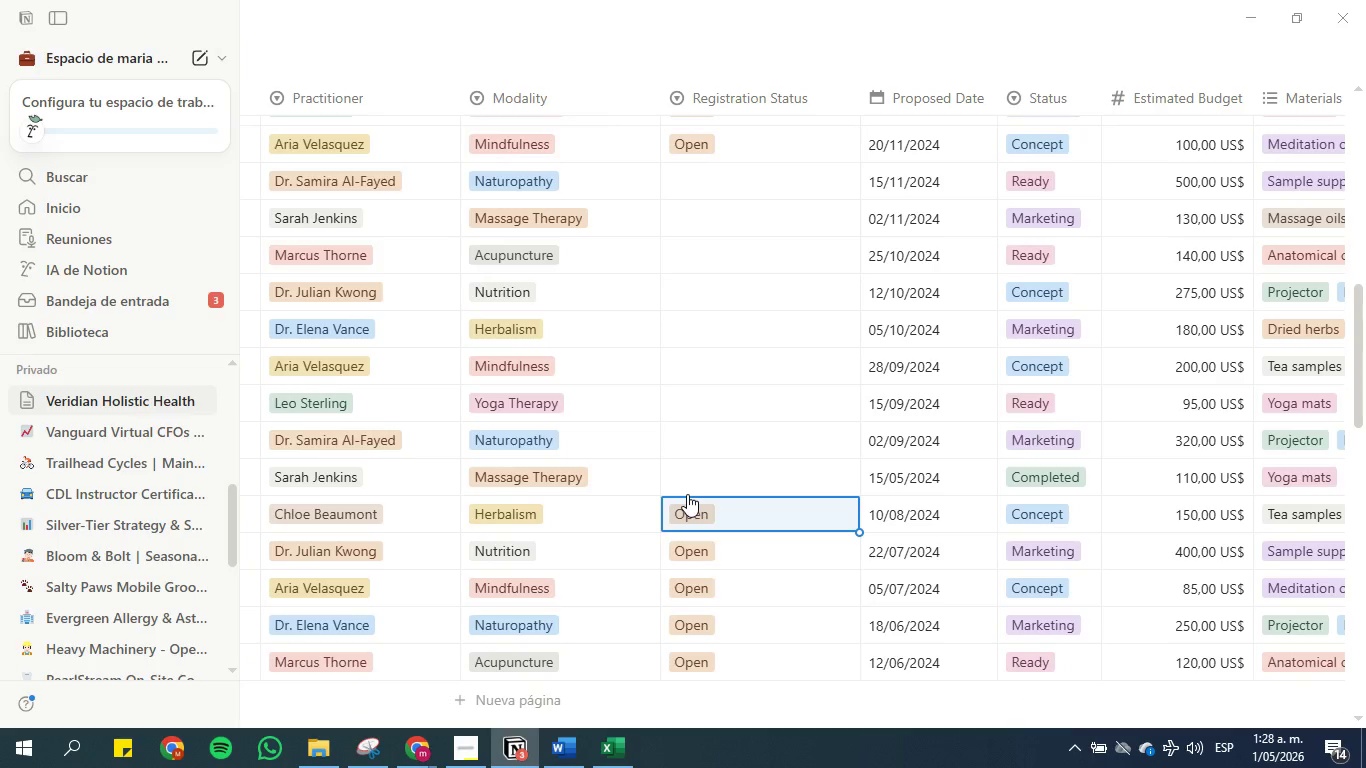 
key(ArrowUp)
 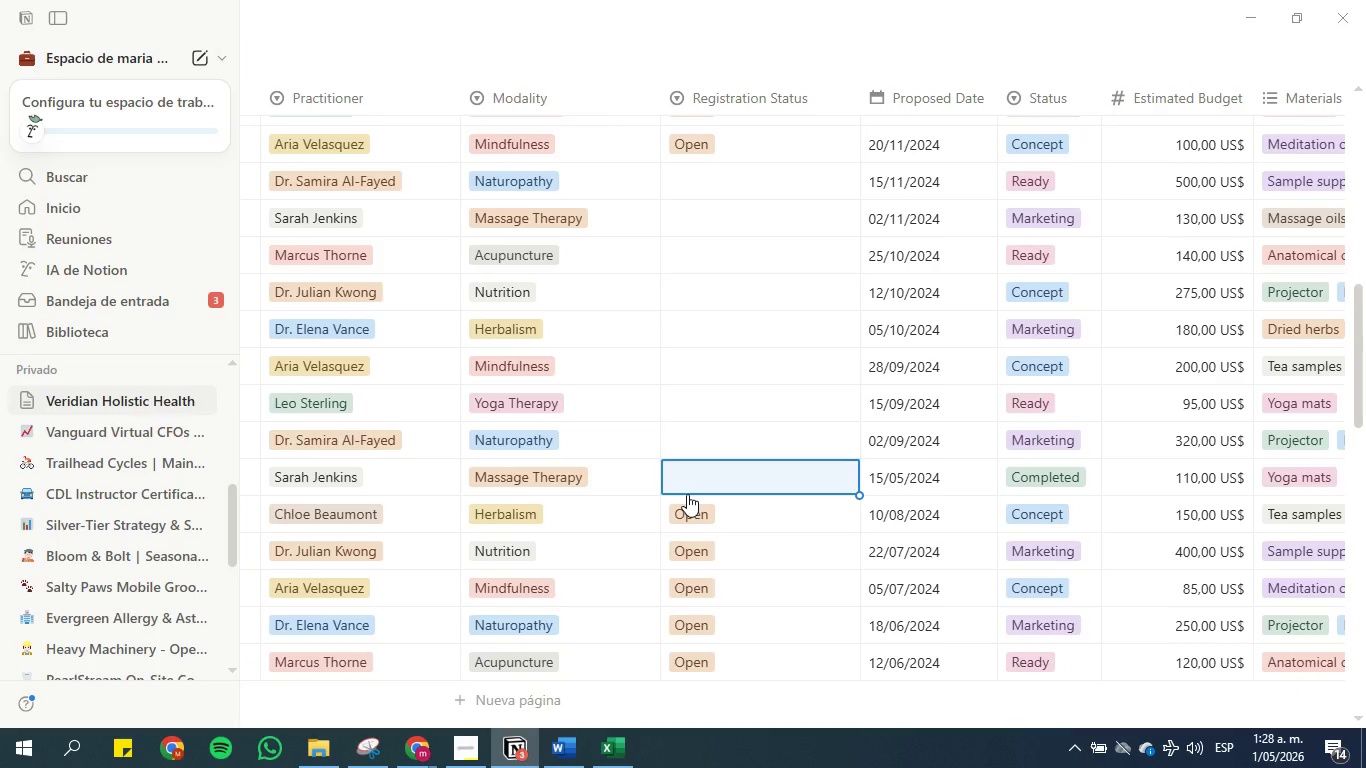 
key(Control+V)
 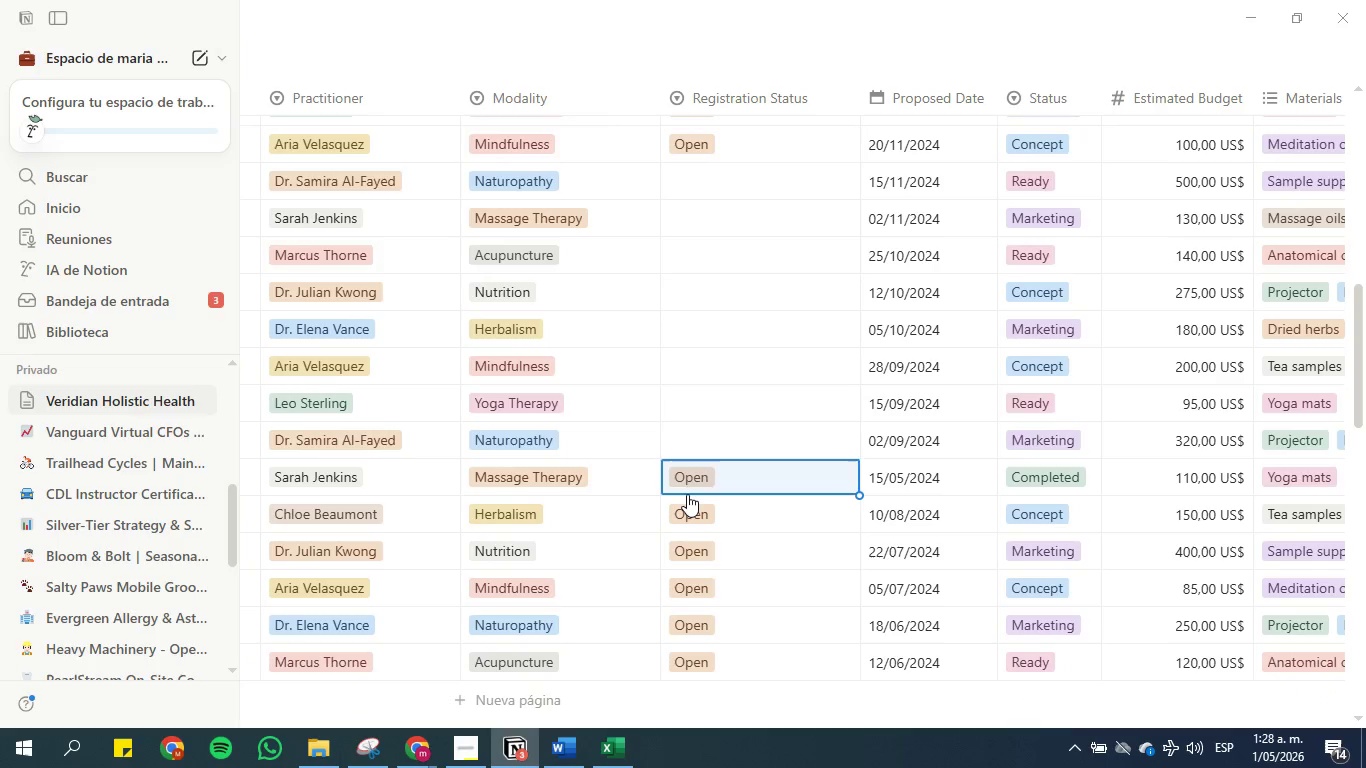 
key(ArrowUp)
 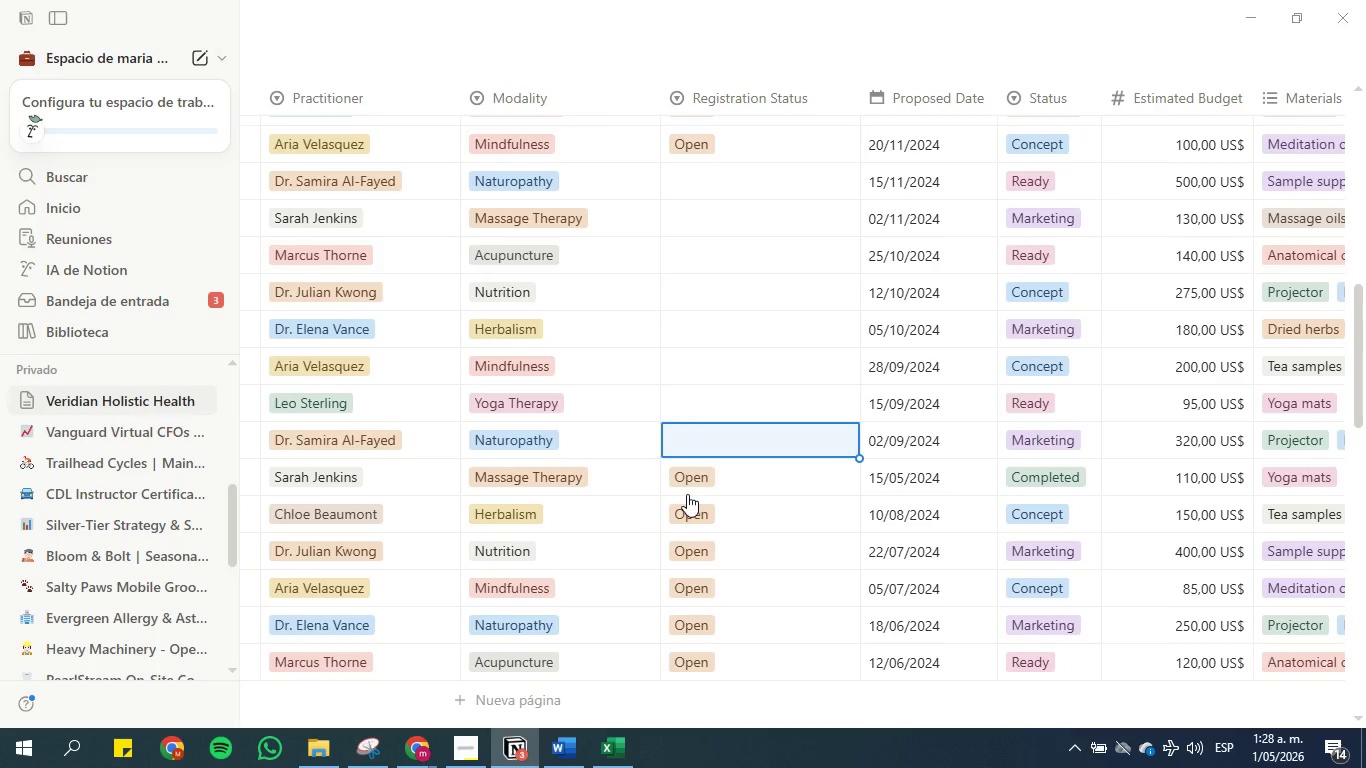 
key(Control+V)
 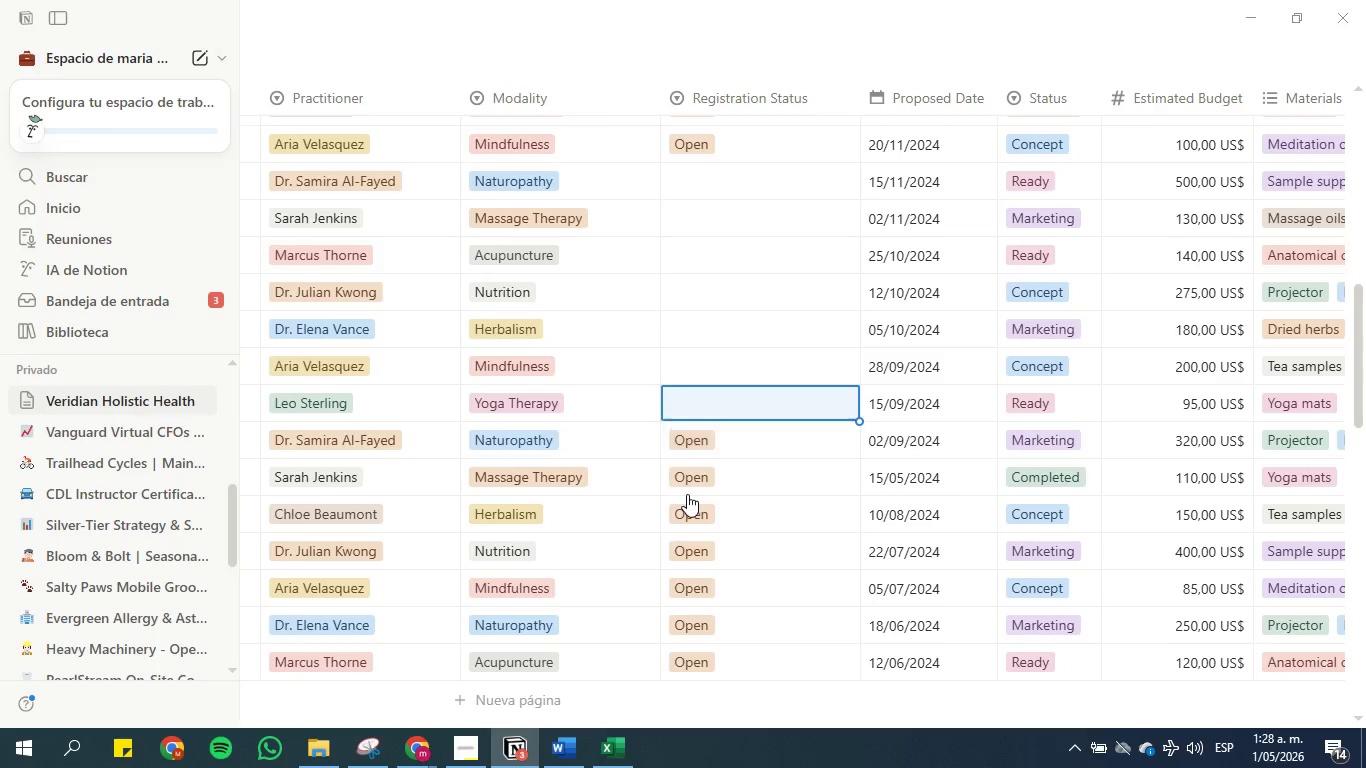 
key(ArrowUp)
 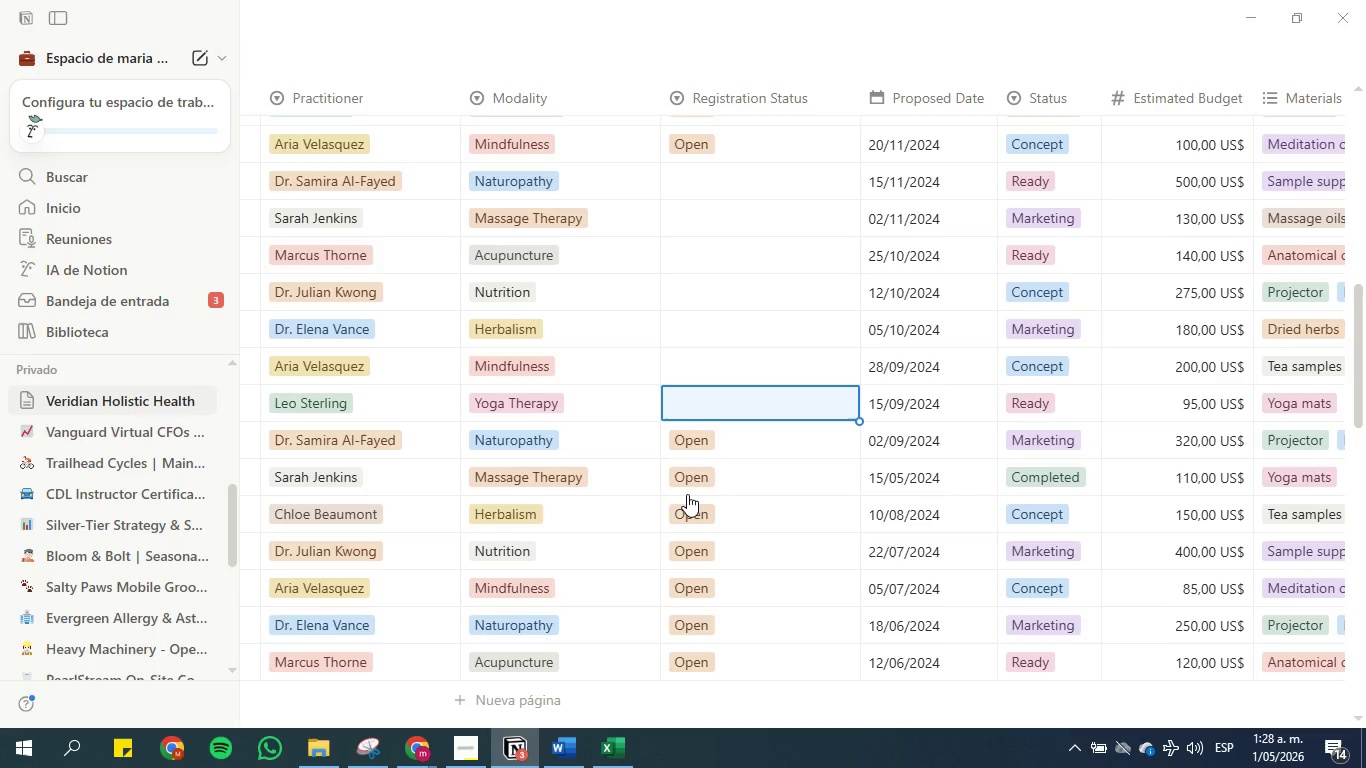 
key(Control+V)
 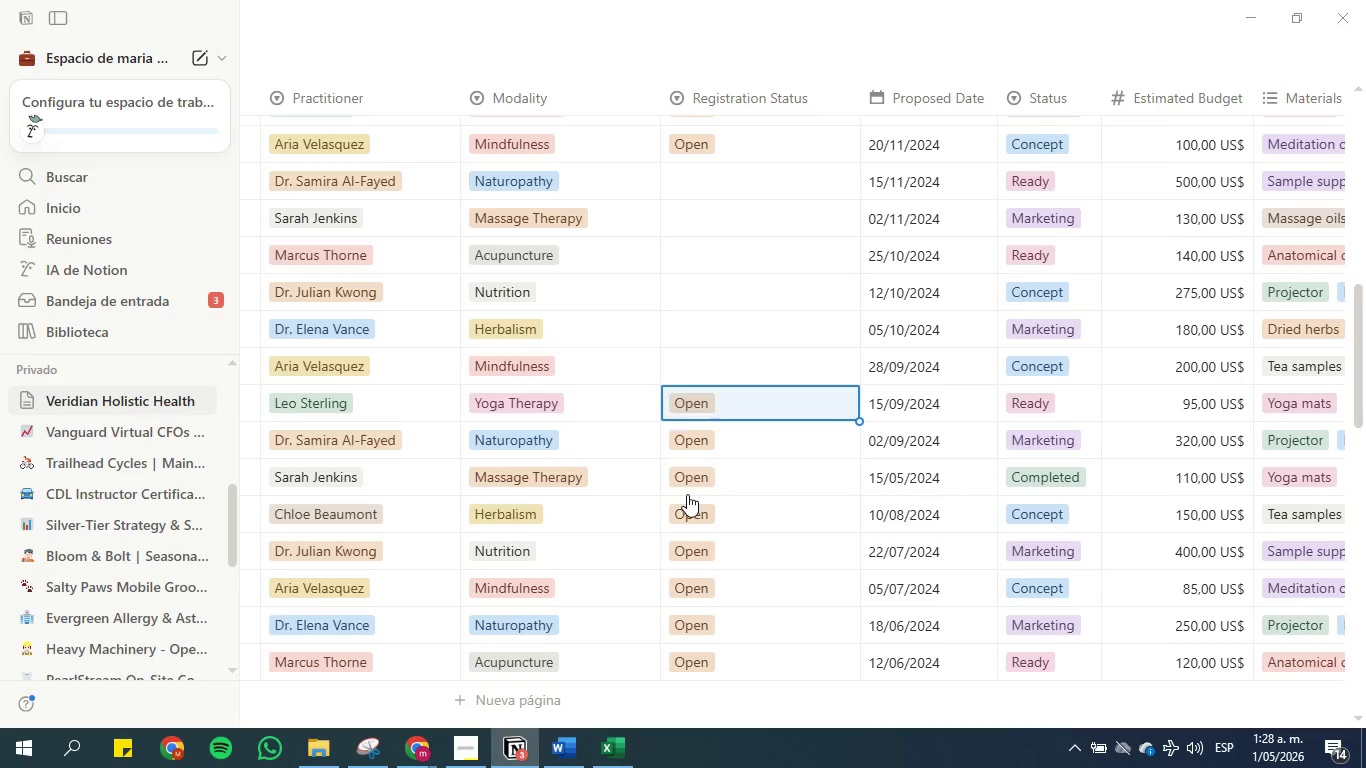 
key(ArrowUp)
 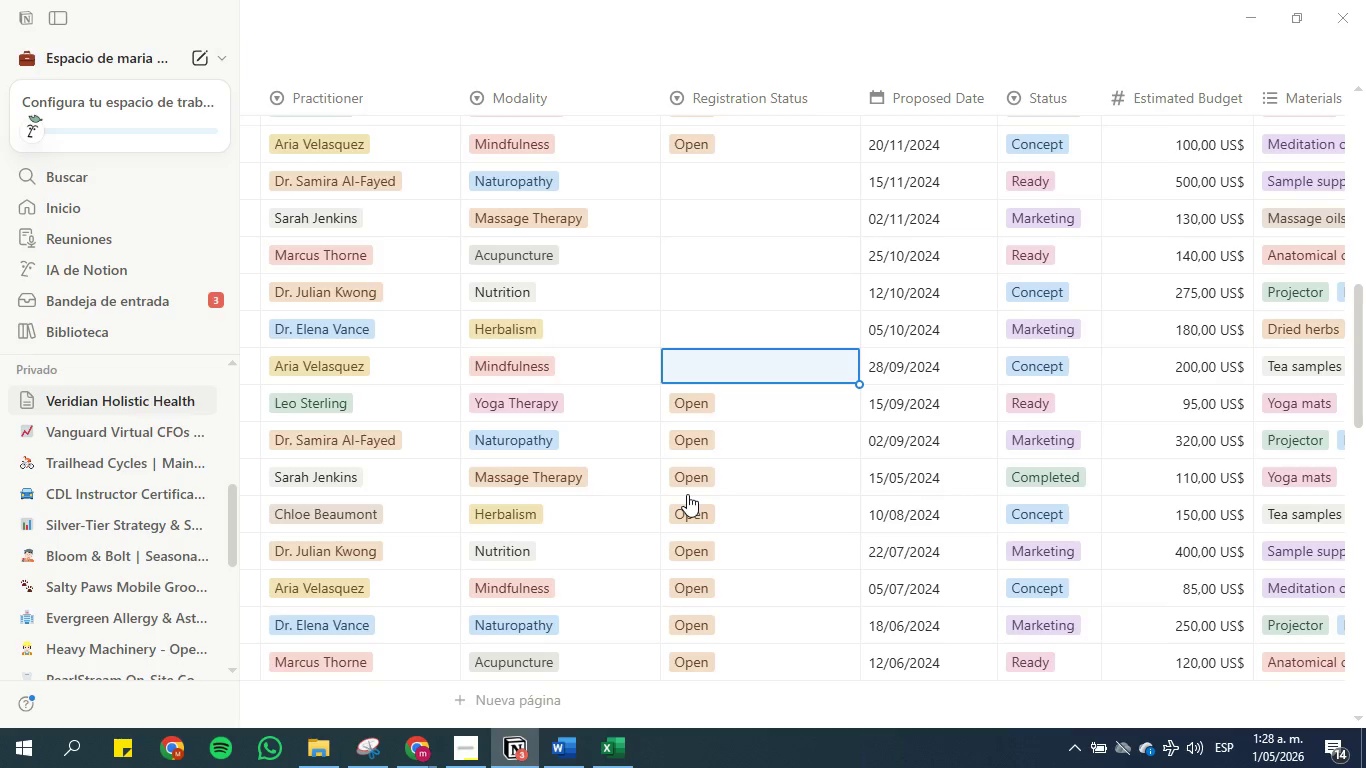 
key(Control+V)
 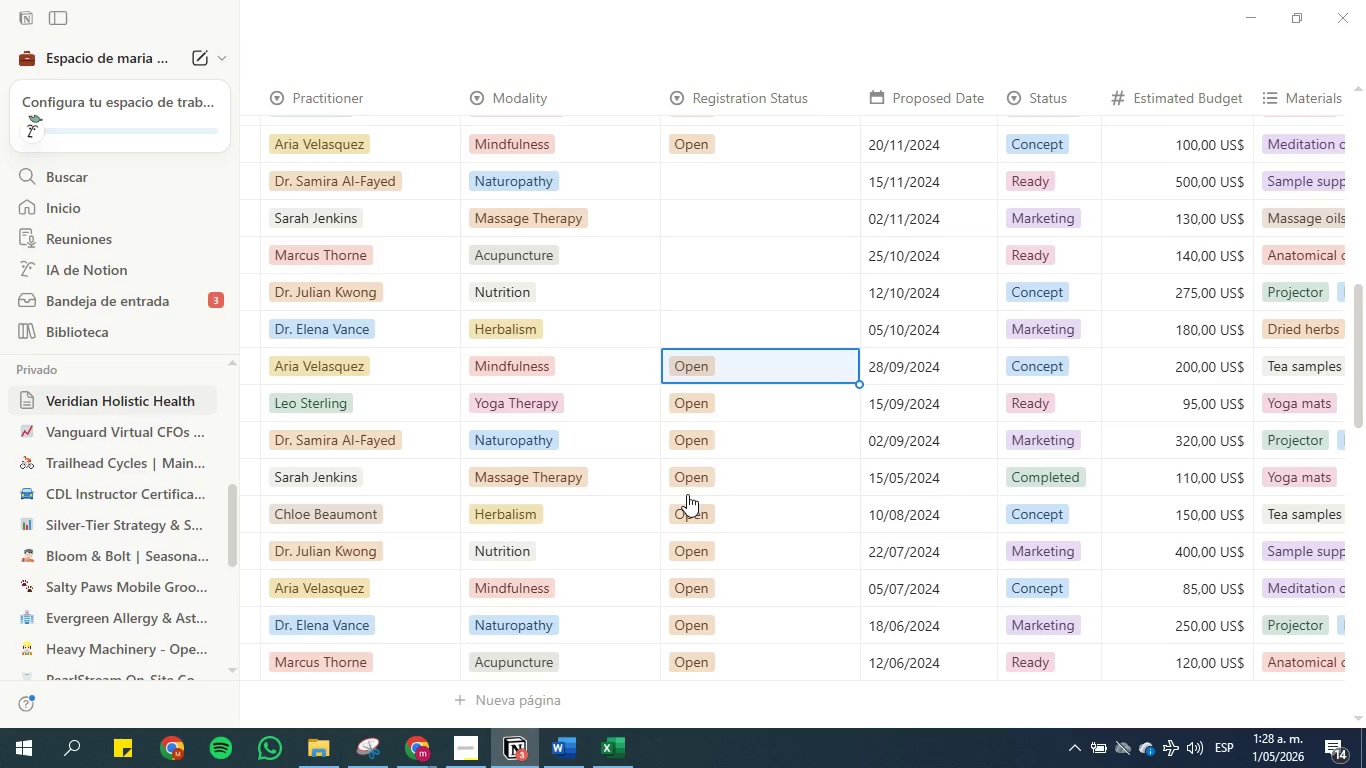 
key(ArrowUp)
 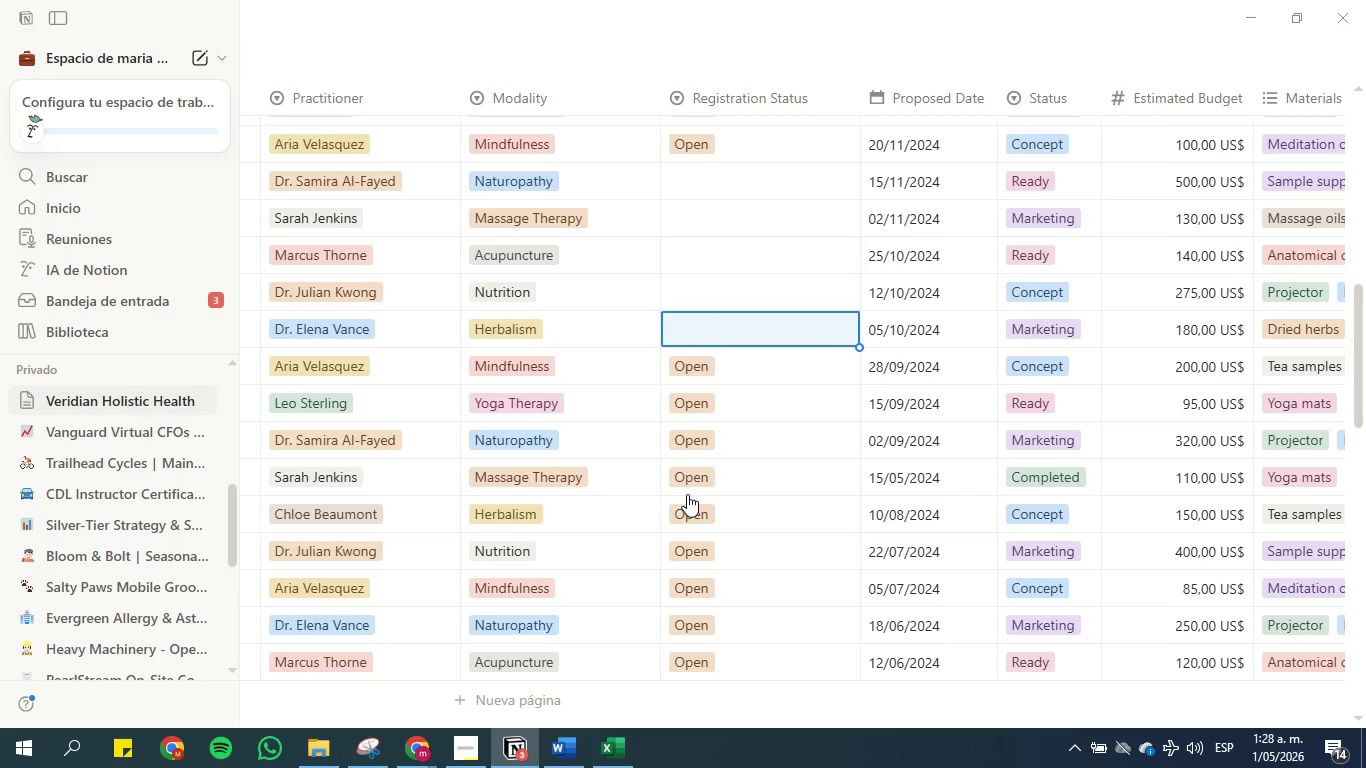 
key(Control+V)
 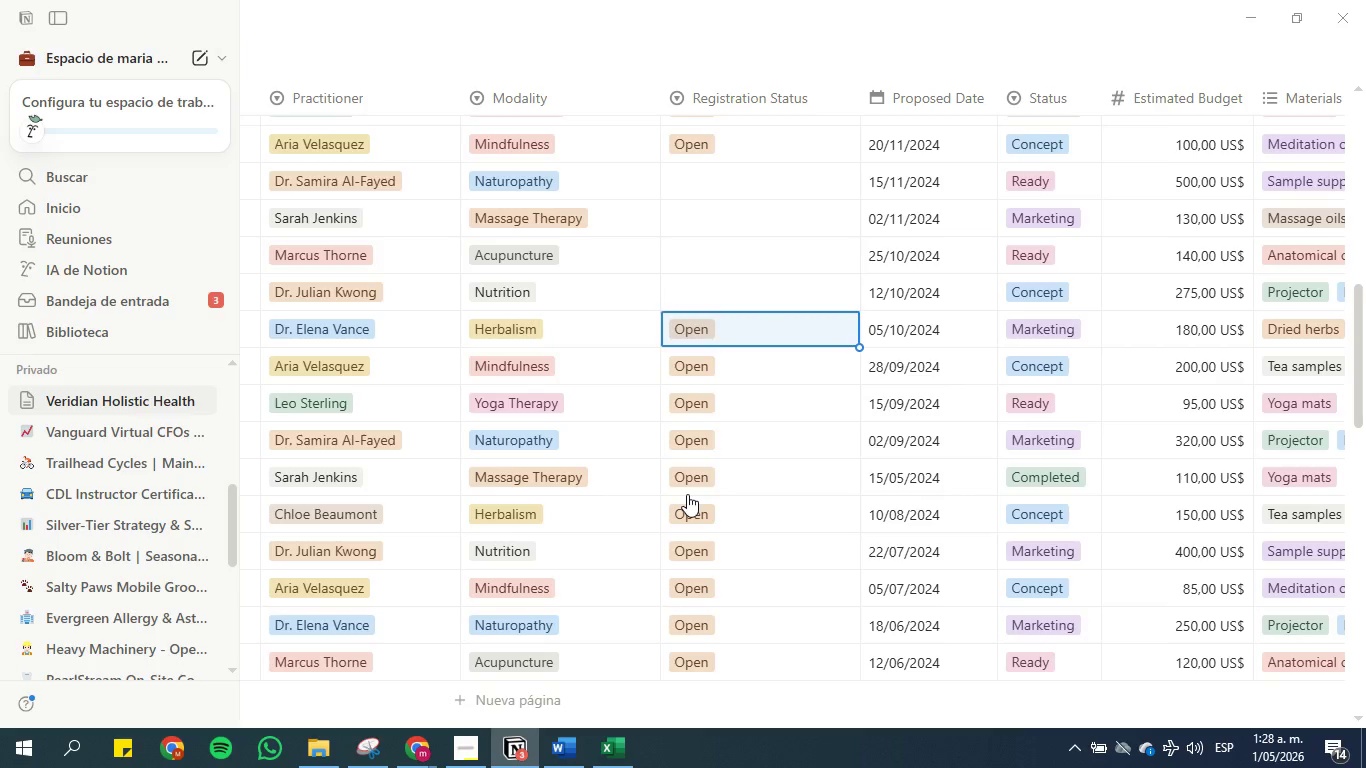 
key(ArrowUp)
 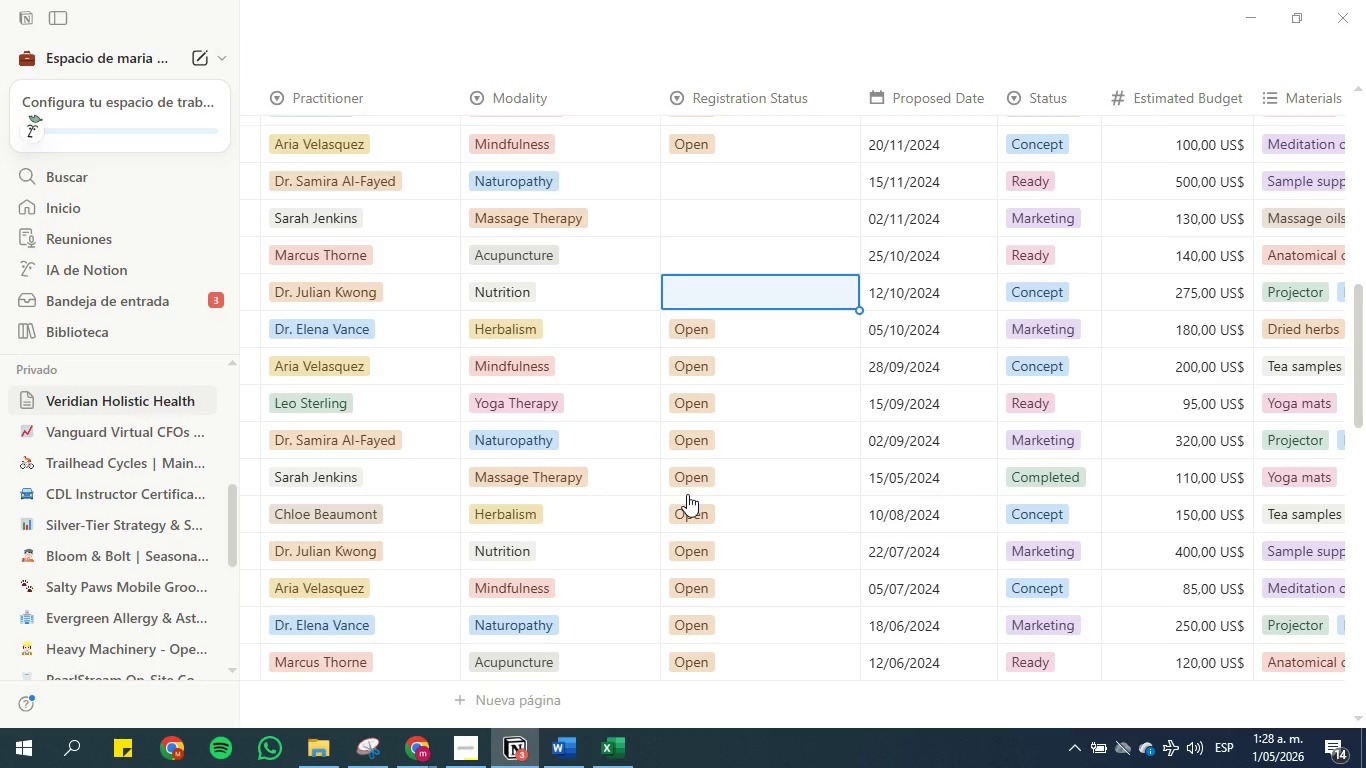 
key(Control+V)
 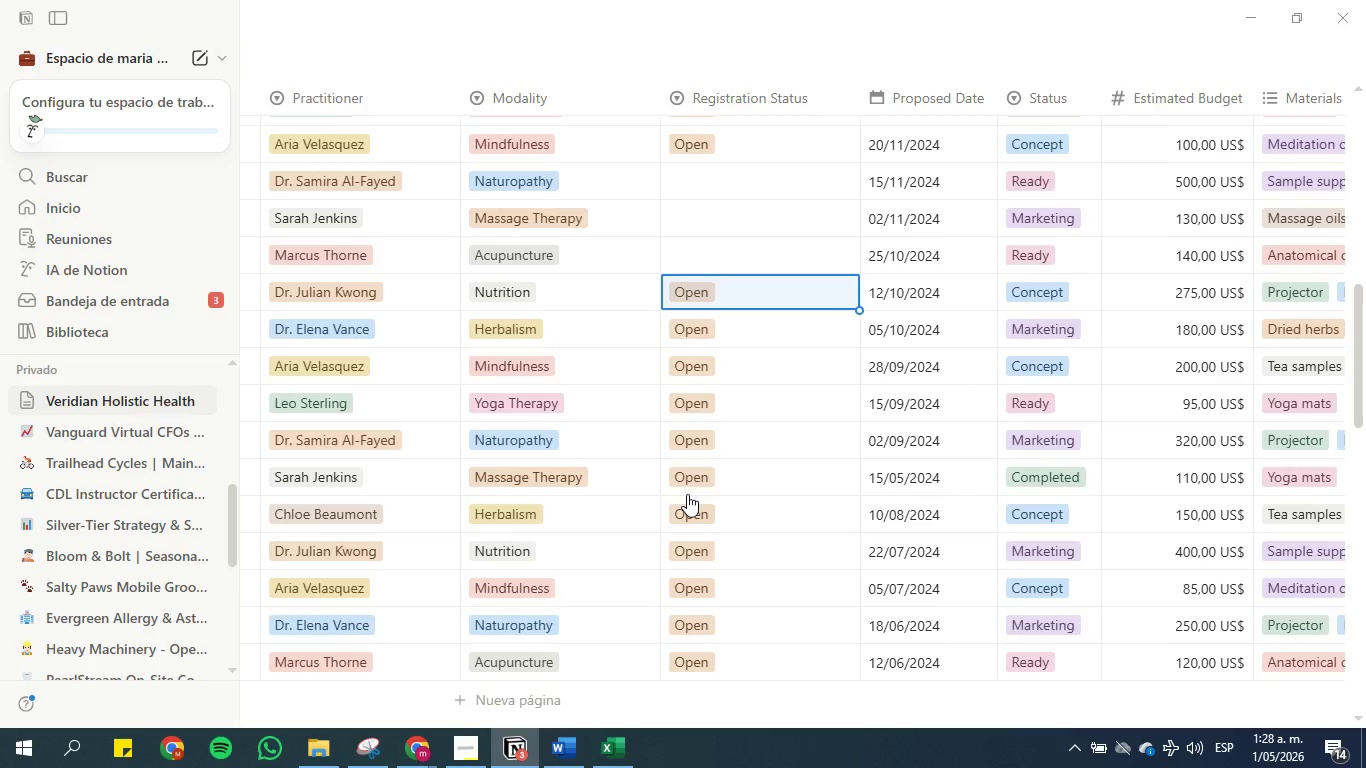 
key(ArrowUp)
 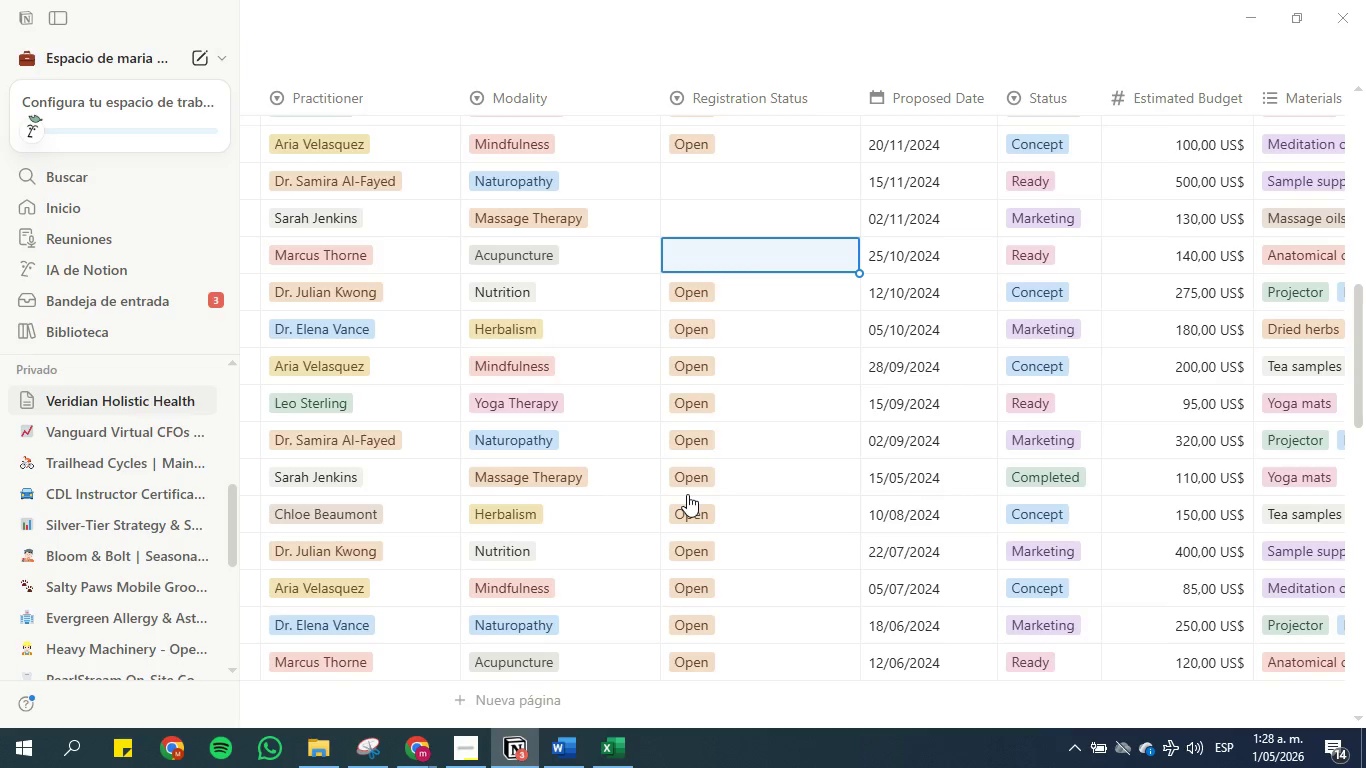 
key(ArrowUp)
 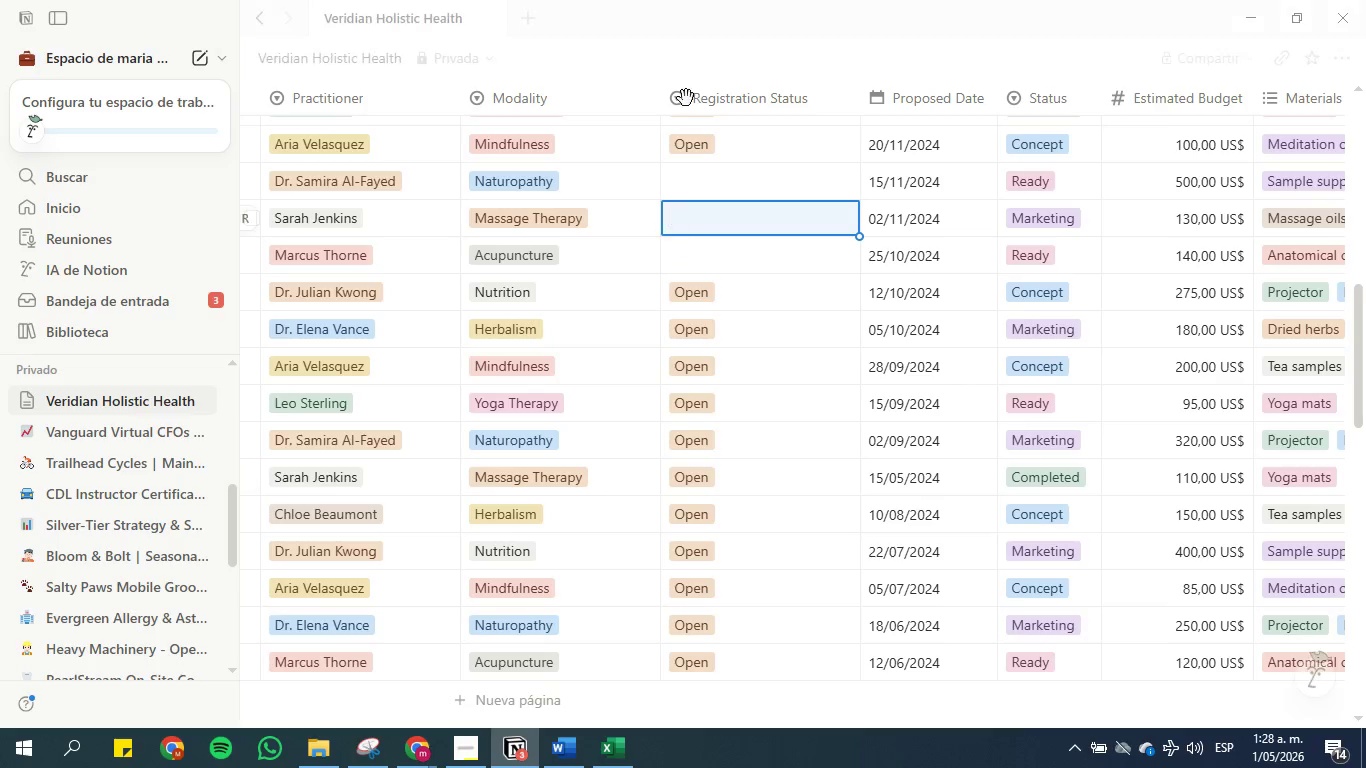 
left_click([720, 189])
 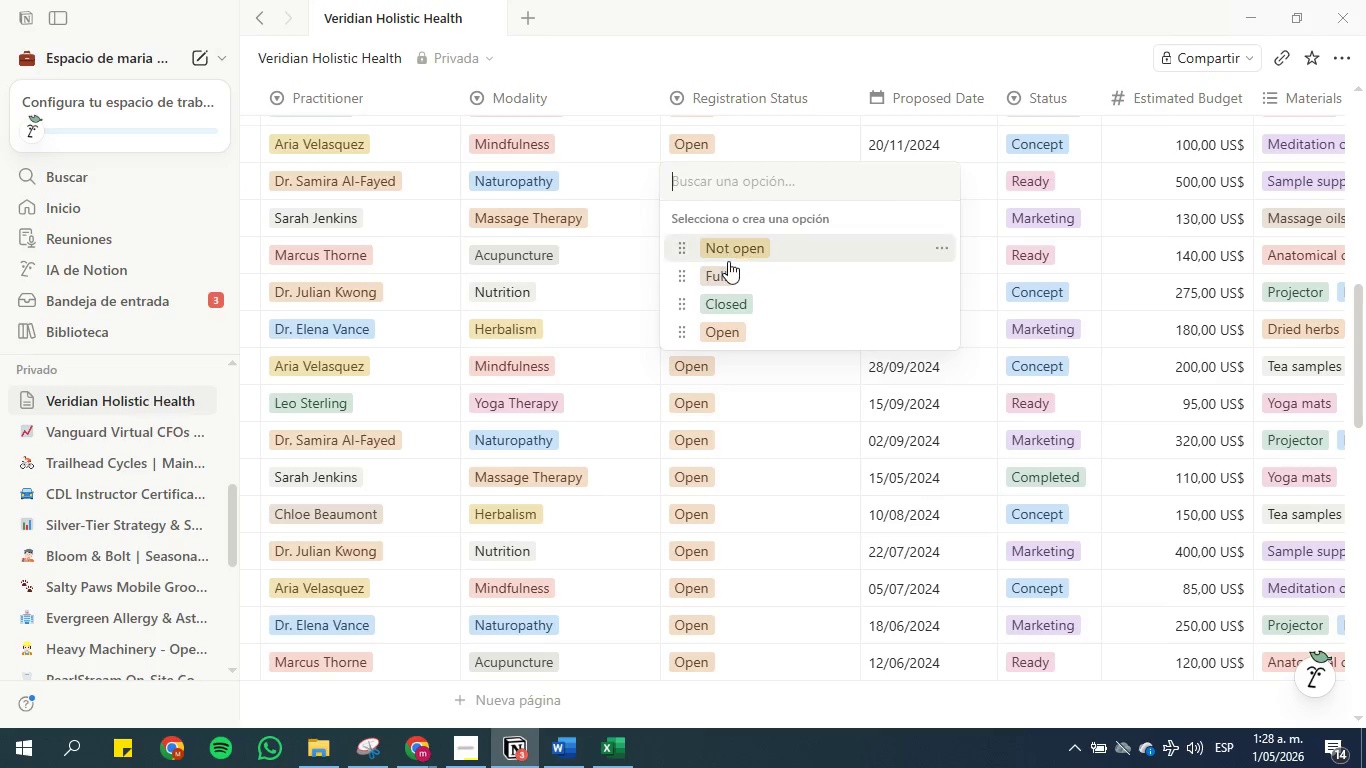 
left_click([728, 251])
 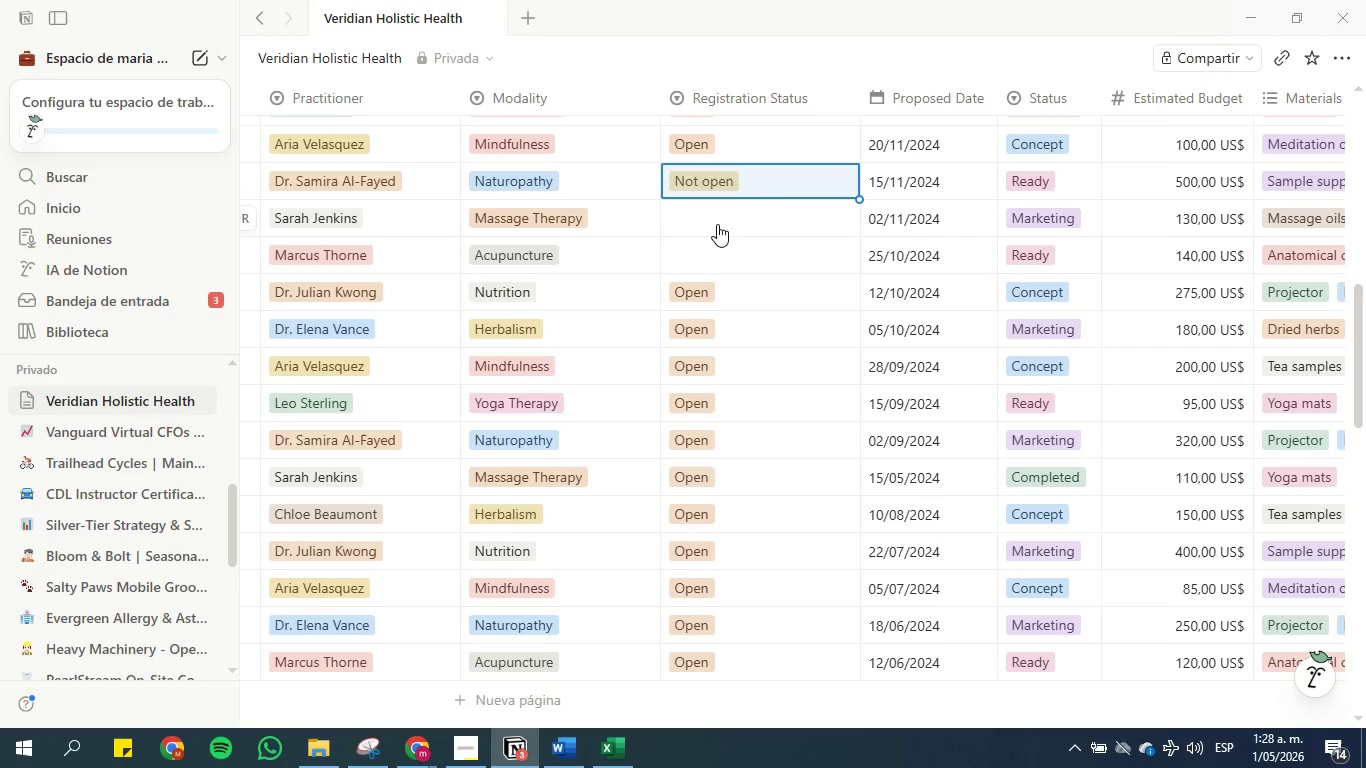 
left_click([717, 224])
 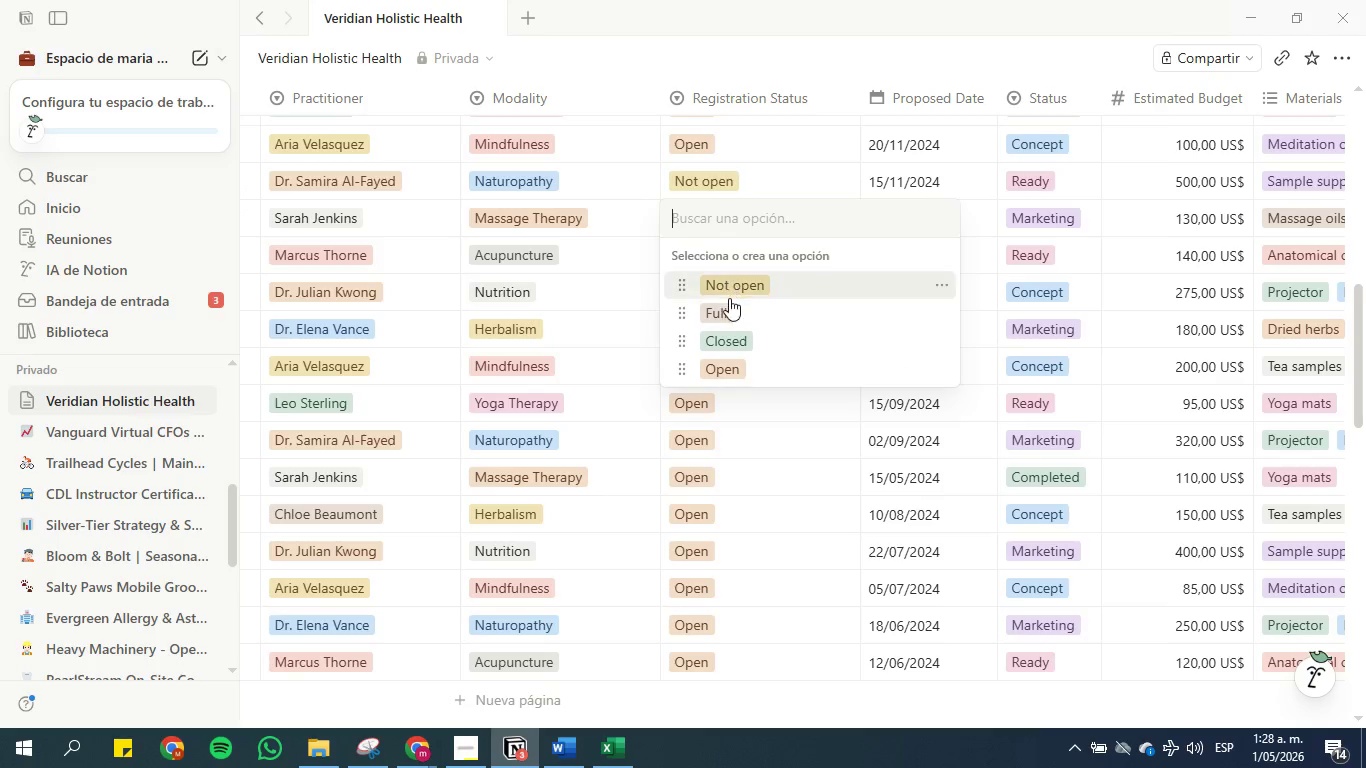 
left_click([729, 304])
 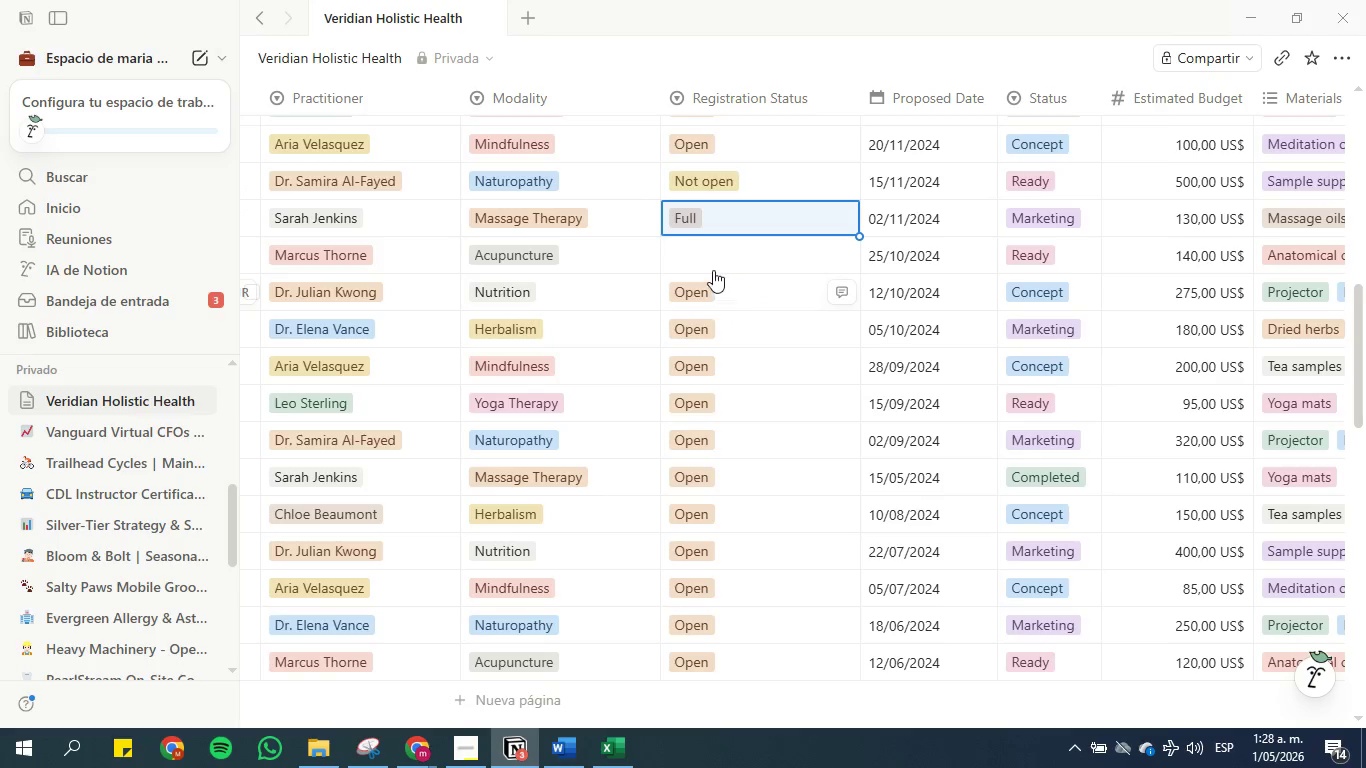 
left_click([709, 266])
 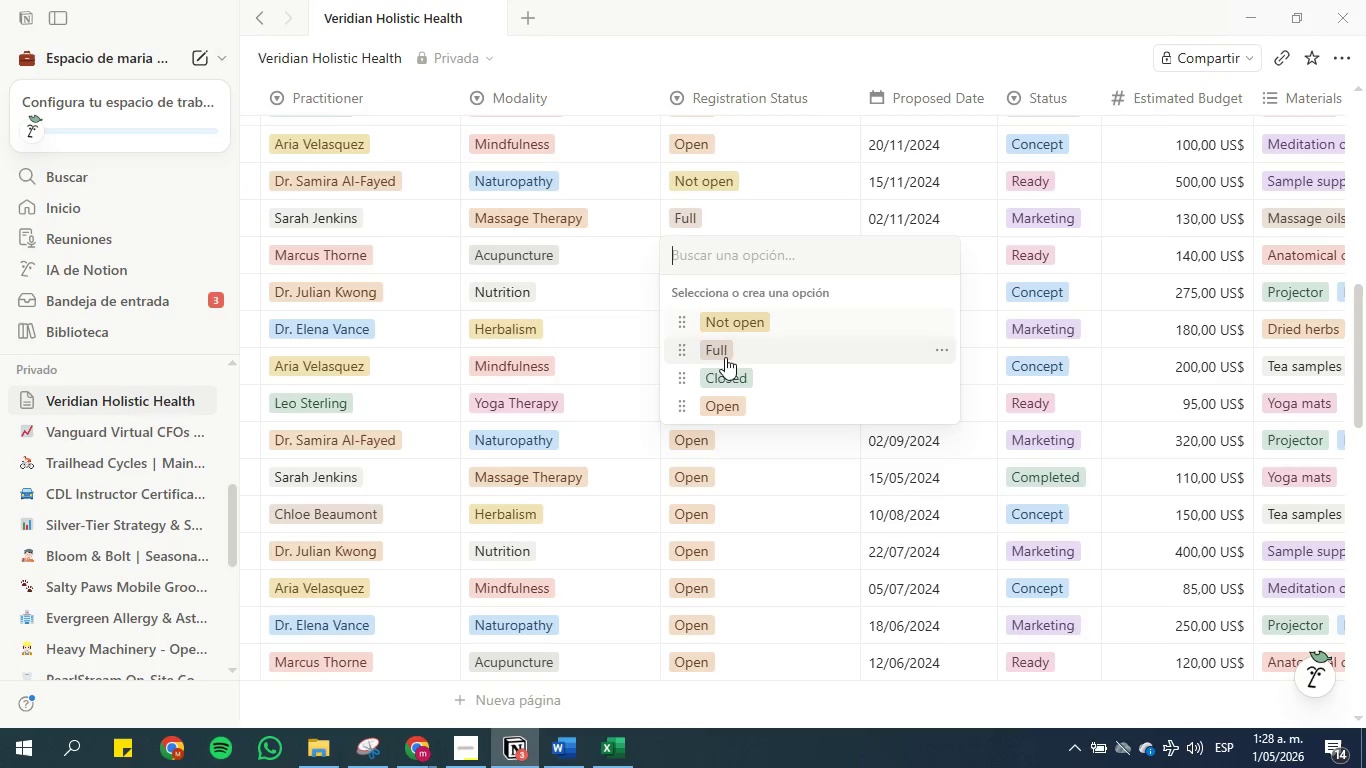 
left_click([726, 368])
 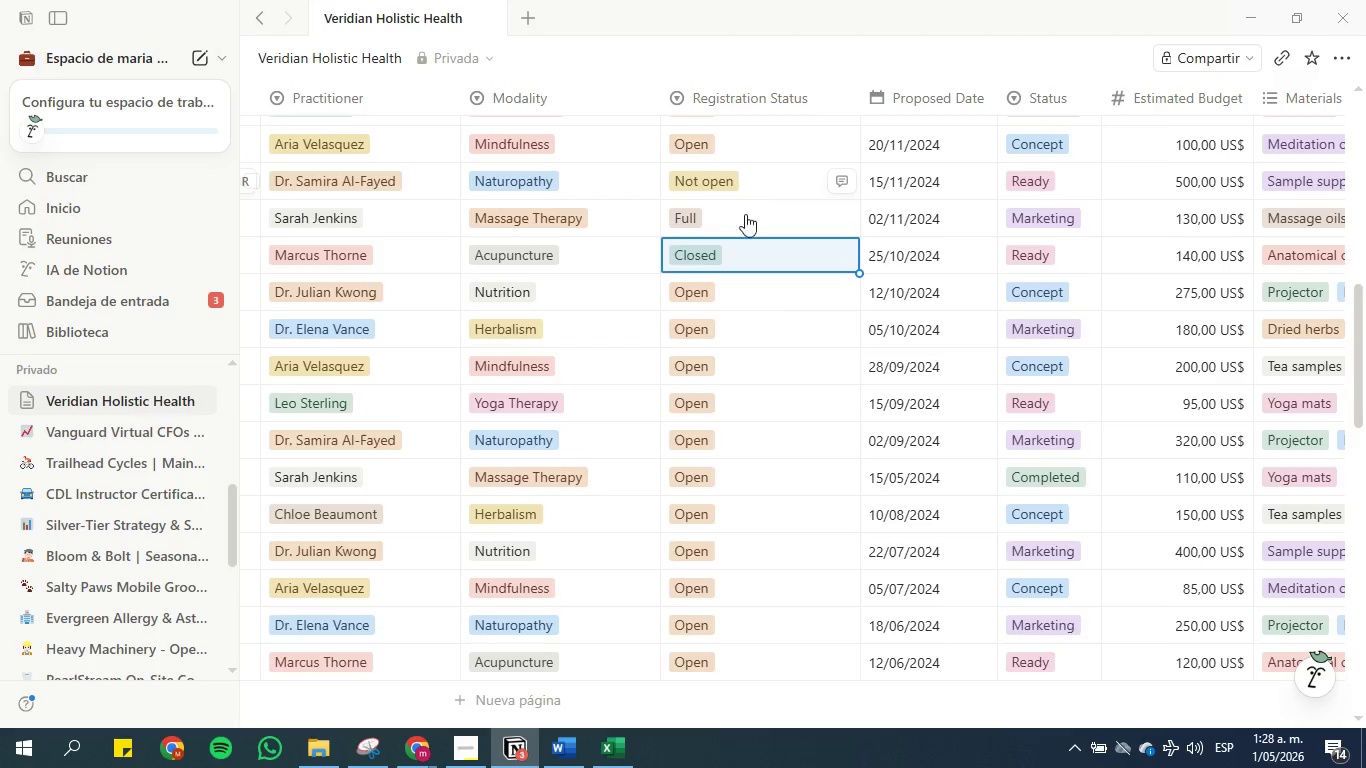 
scroll: coordinate [763, 302], scroll_direction: up, amount: 8.0
 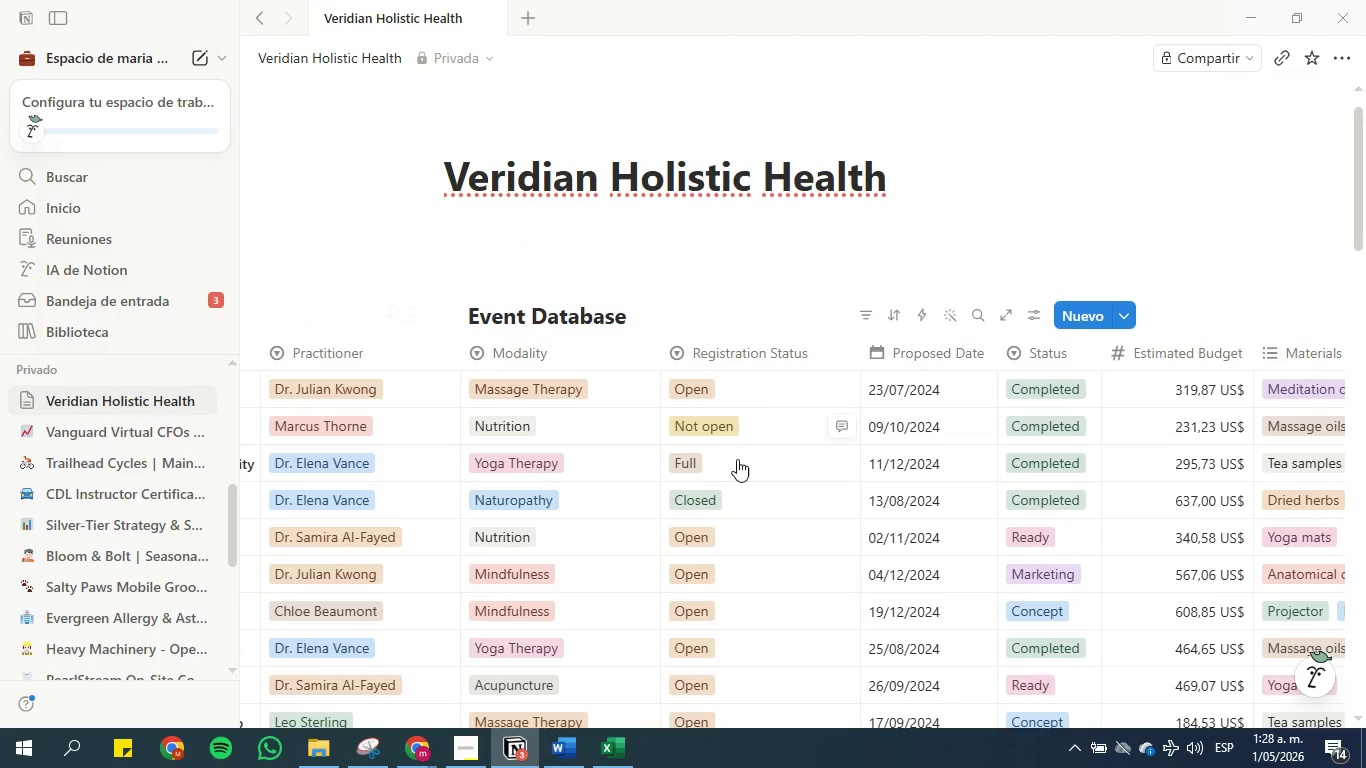 
scroll: coordinate [719, 529], scroll_direction: down, amount: 4.0
 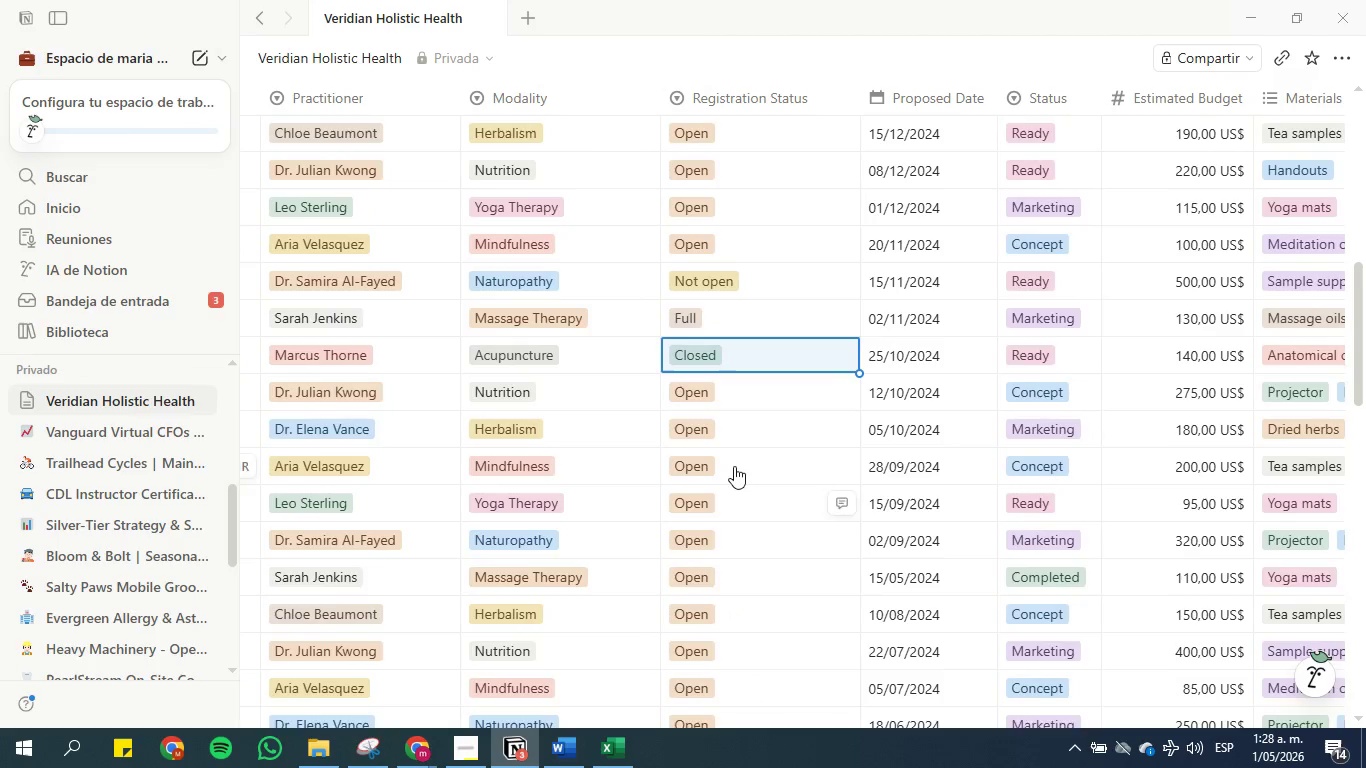 
scroll: coordinate [736, 459], scroll_direction: up, amount: 9.0
 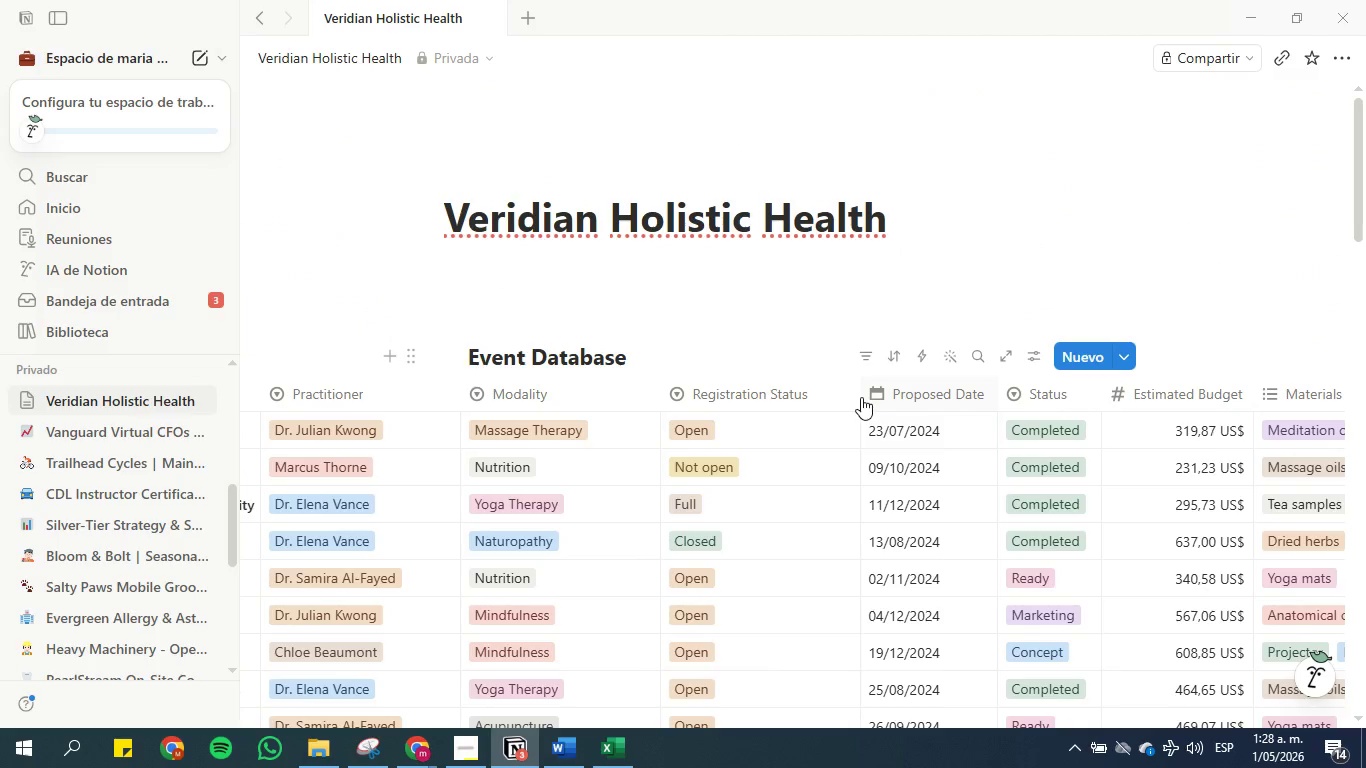 
left_click_drag(start_coordinate=[859, 395], to_coordinate=[814, 395])
 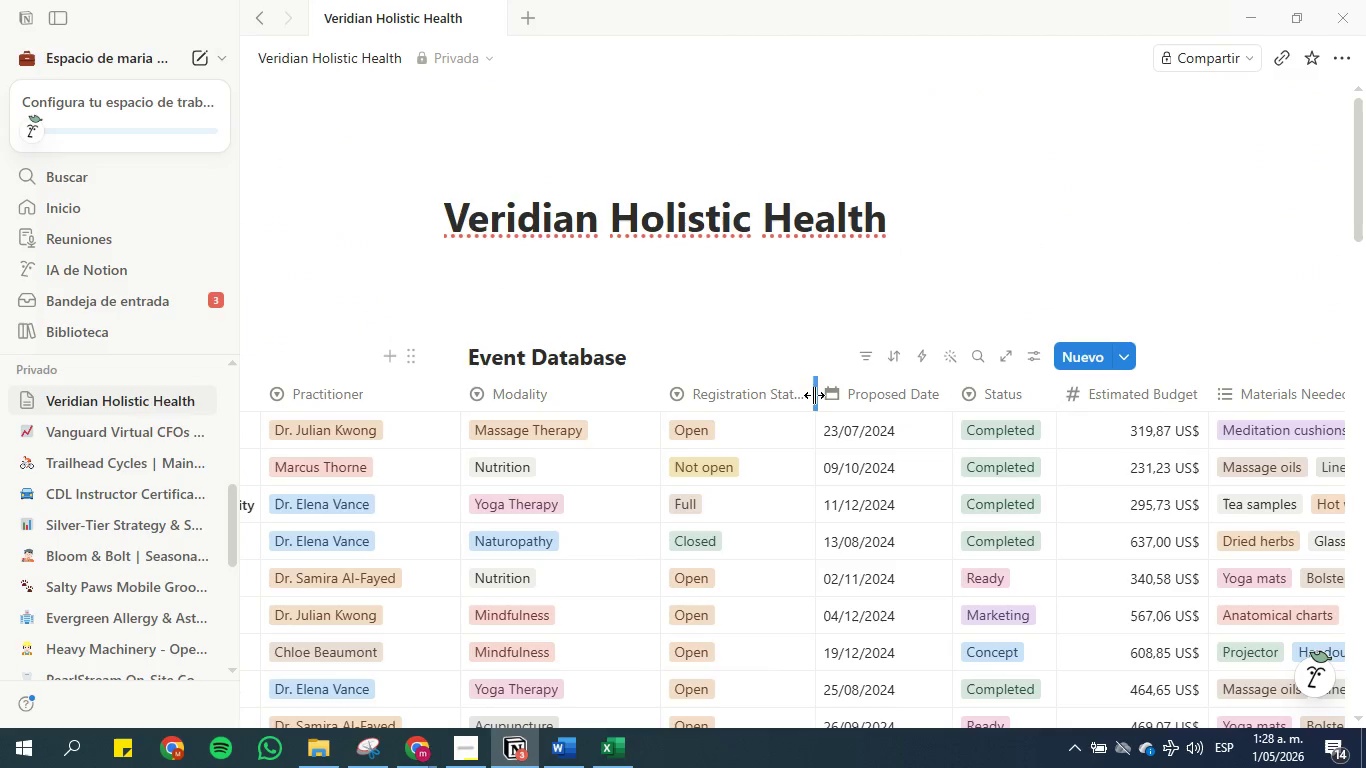 
left_click_drag(start_coordinate=[814, 395], to_coordinate=[823, 395])
 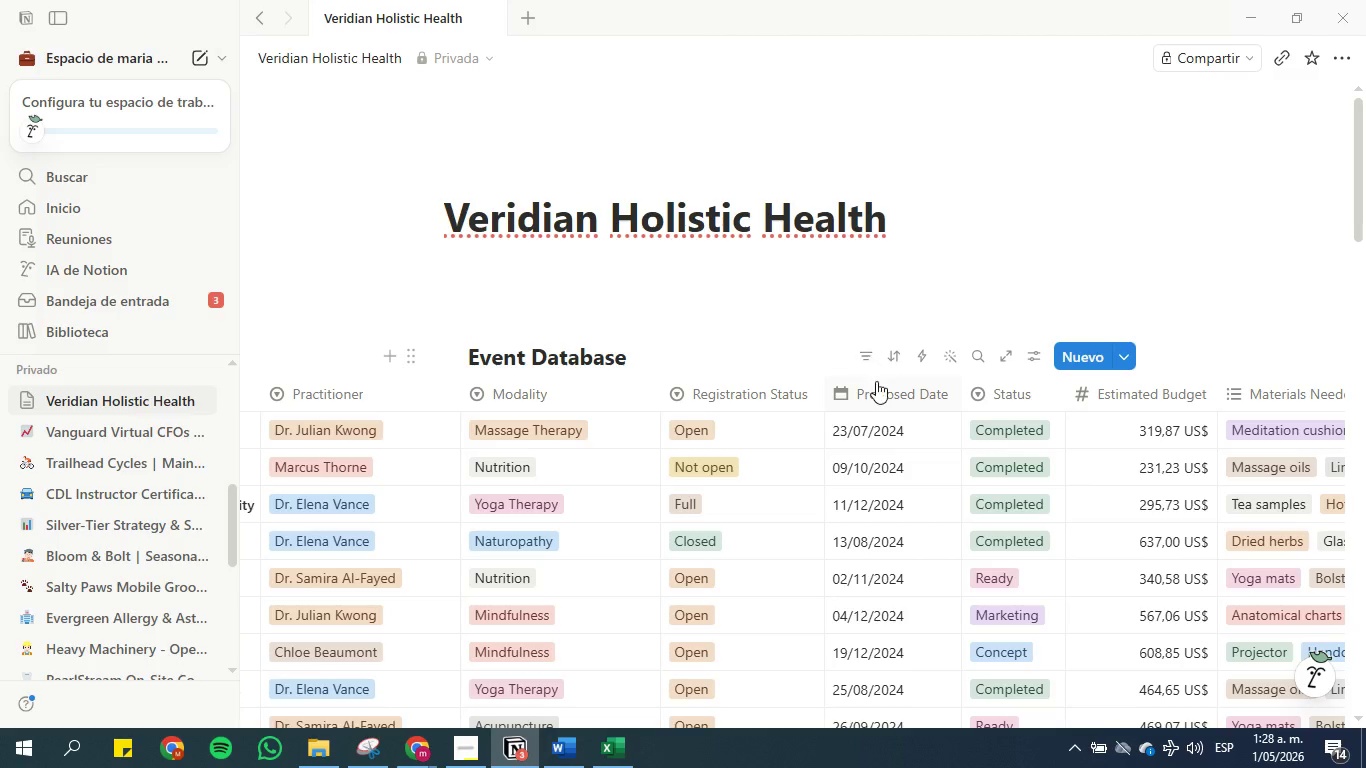 
scroll: coordinate [774, 603], scroll_direction: down, amount: 12.0
 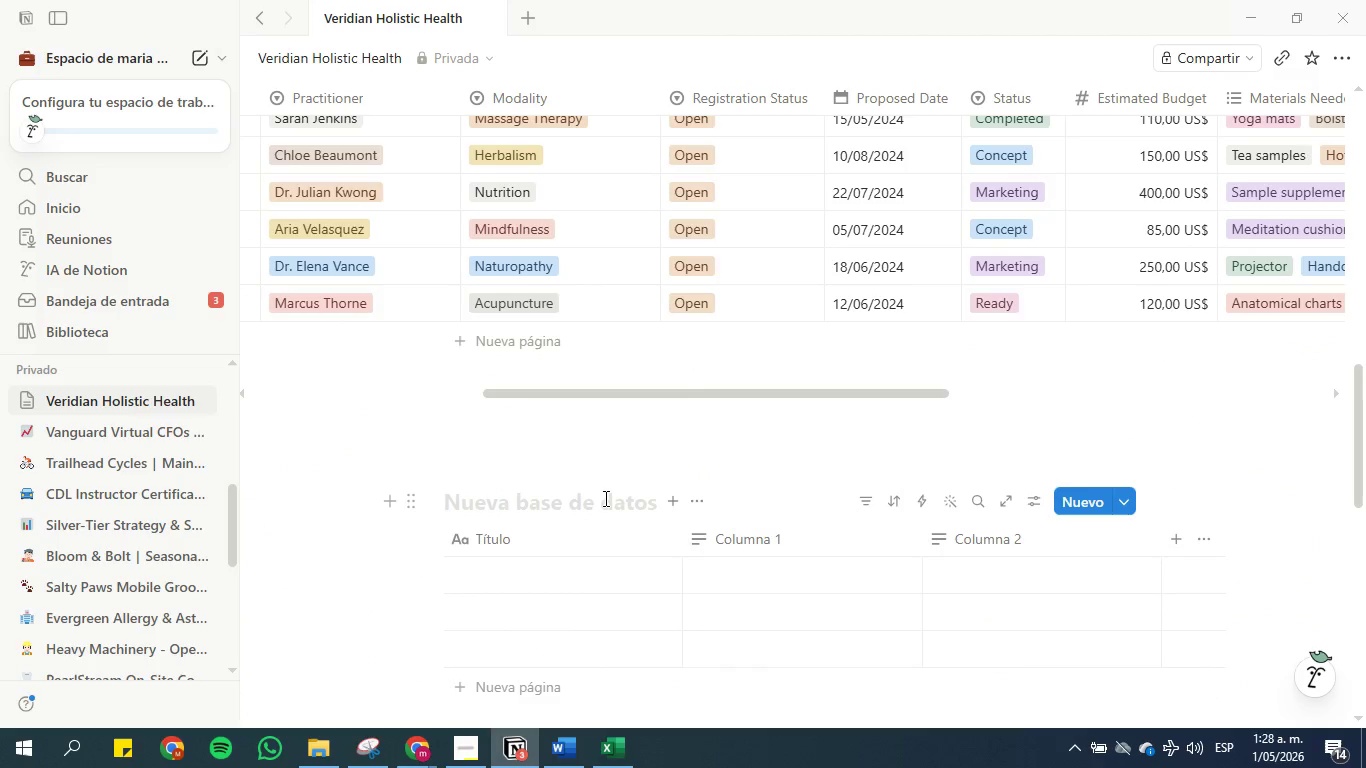 
left_click([604, 498])
 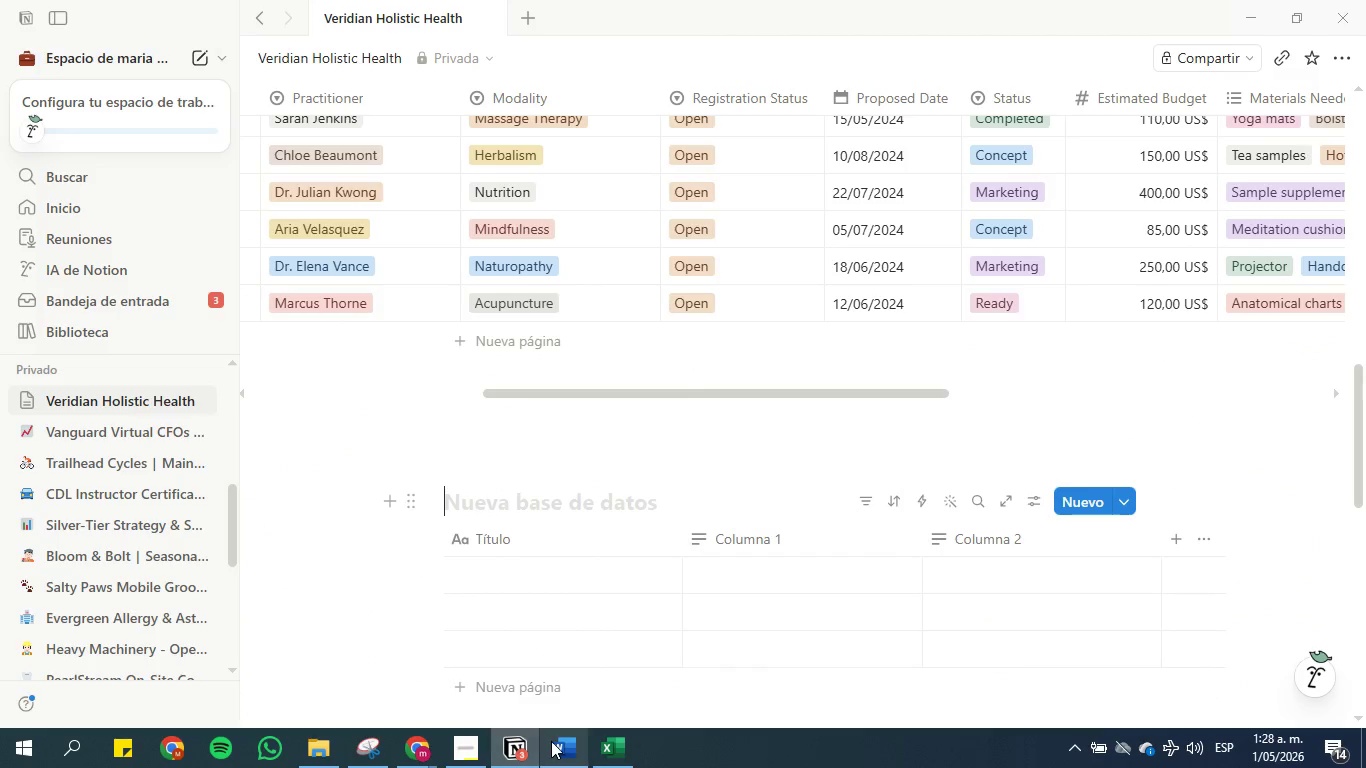 
scroll: coordinate [572, 627], scroll_direction: down, amount: 3.0
 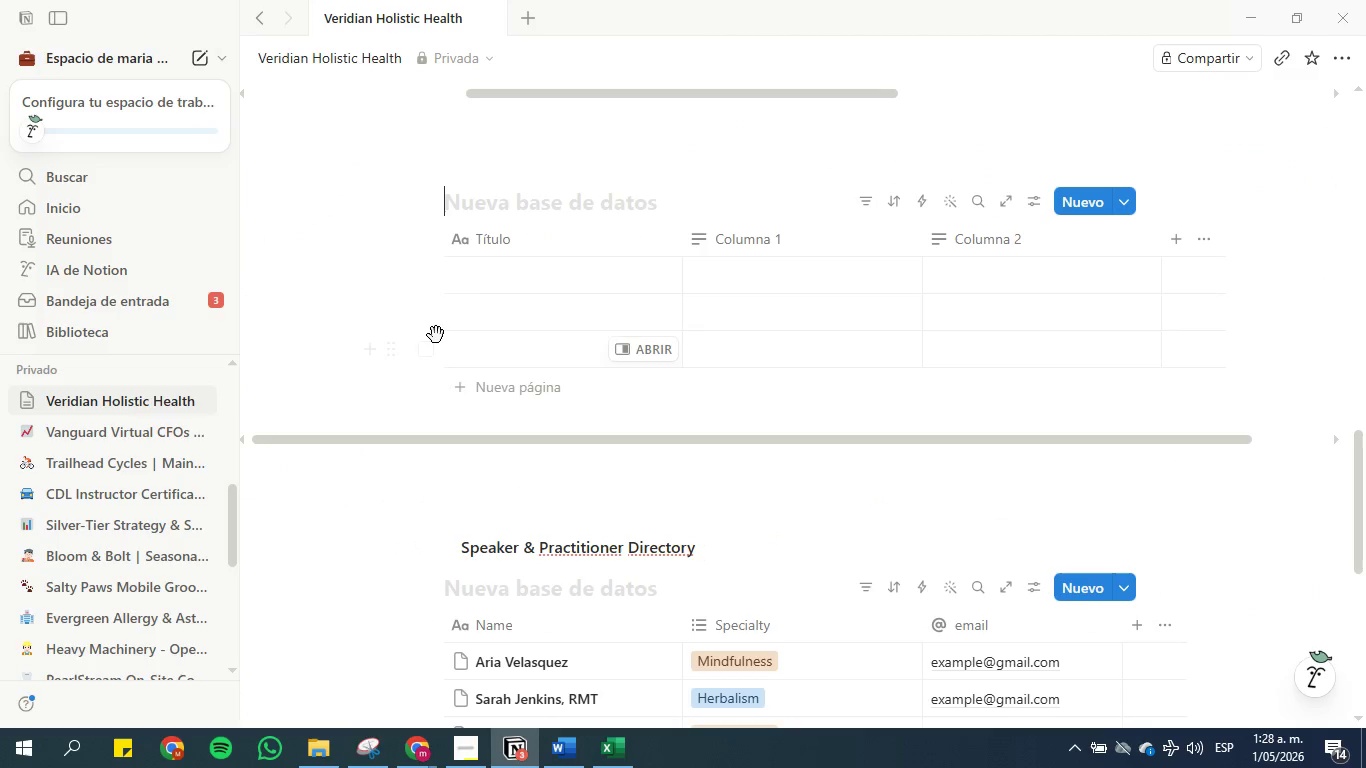 
left_click([411, 210])
 